 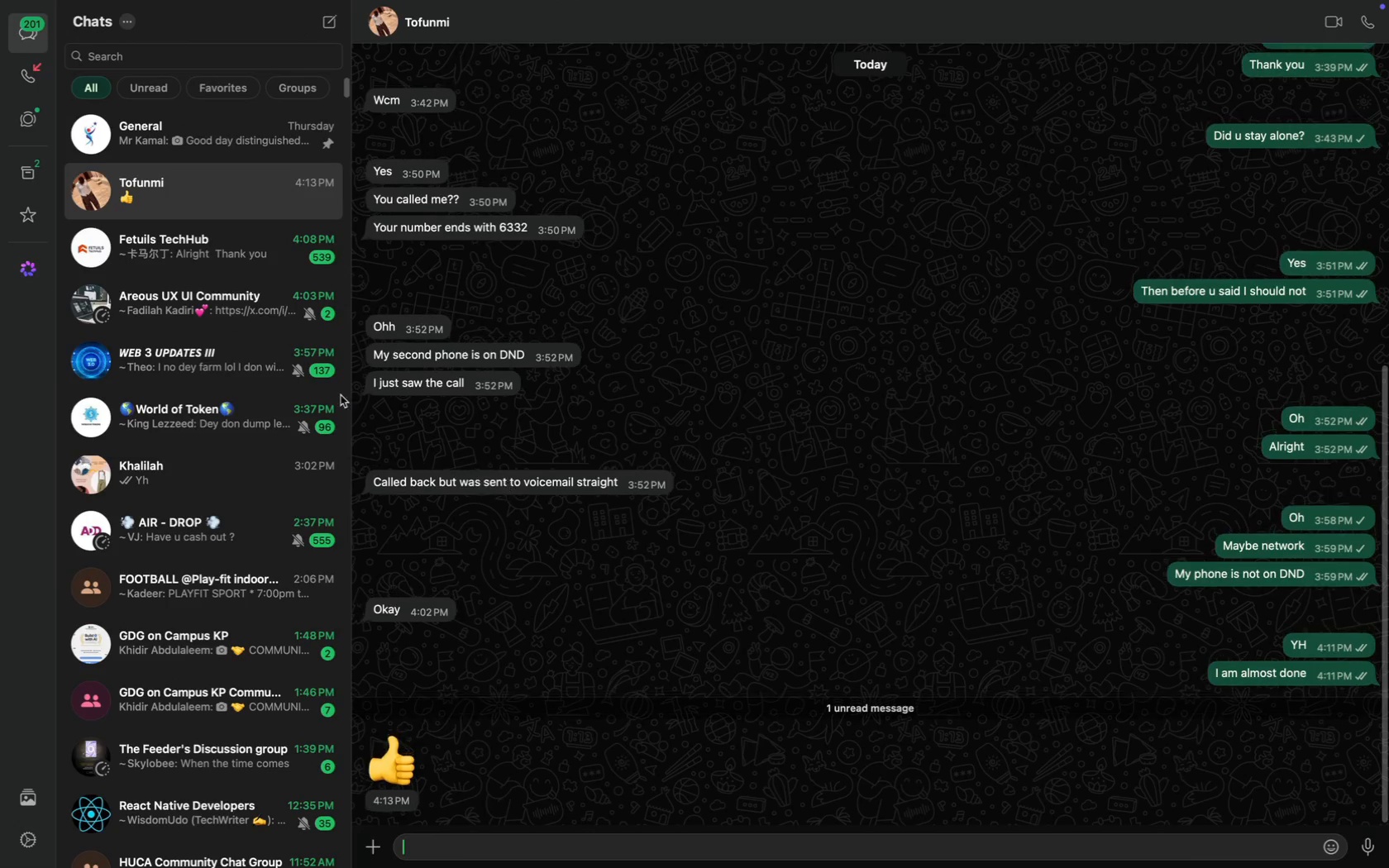 
left_click([36, 174])
 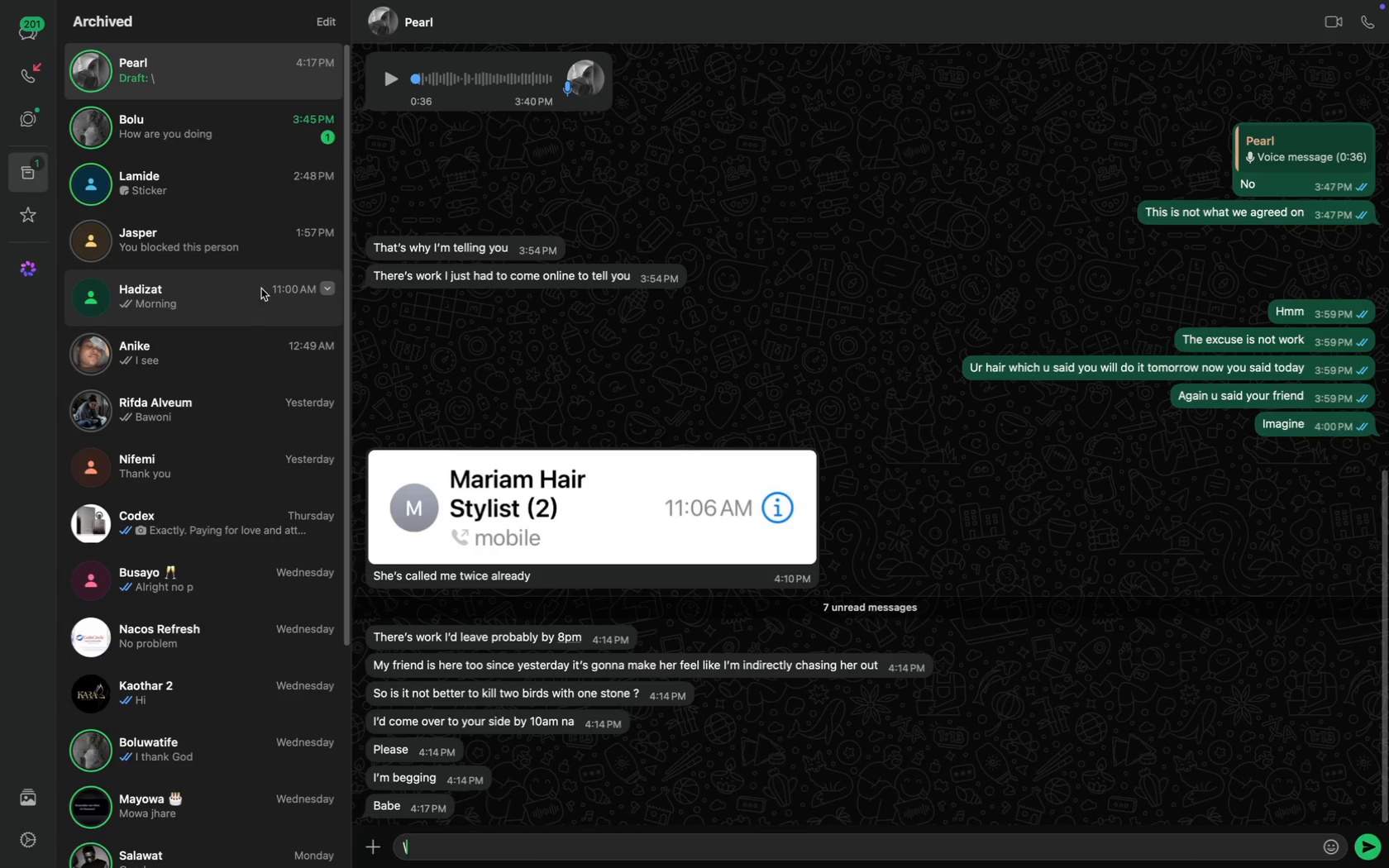 
scroll: coordinate [589, 577], scroll_direction: down, amount: 23.0
 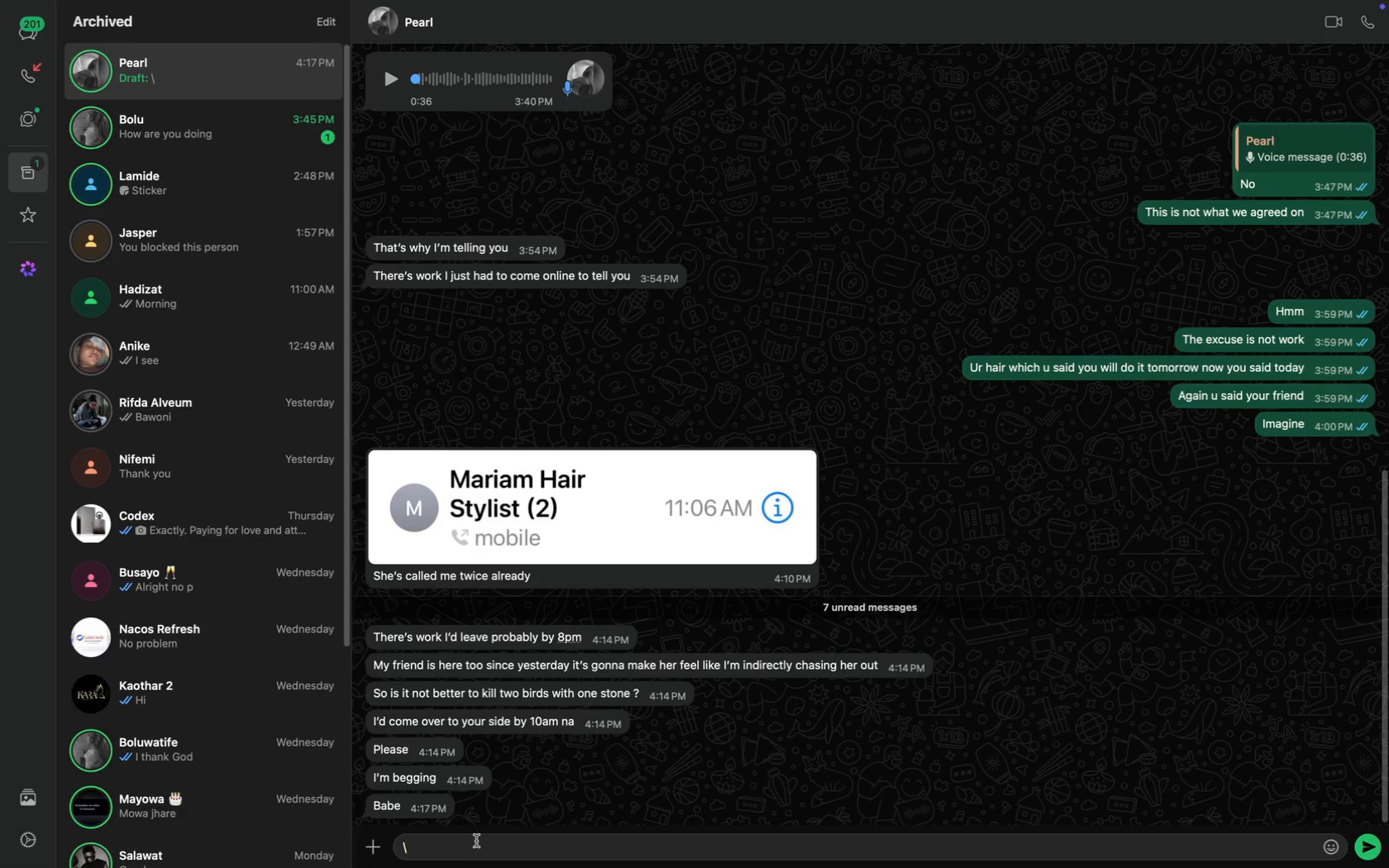 
key(Backspace)
 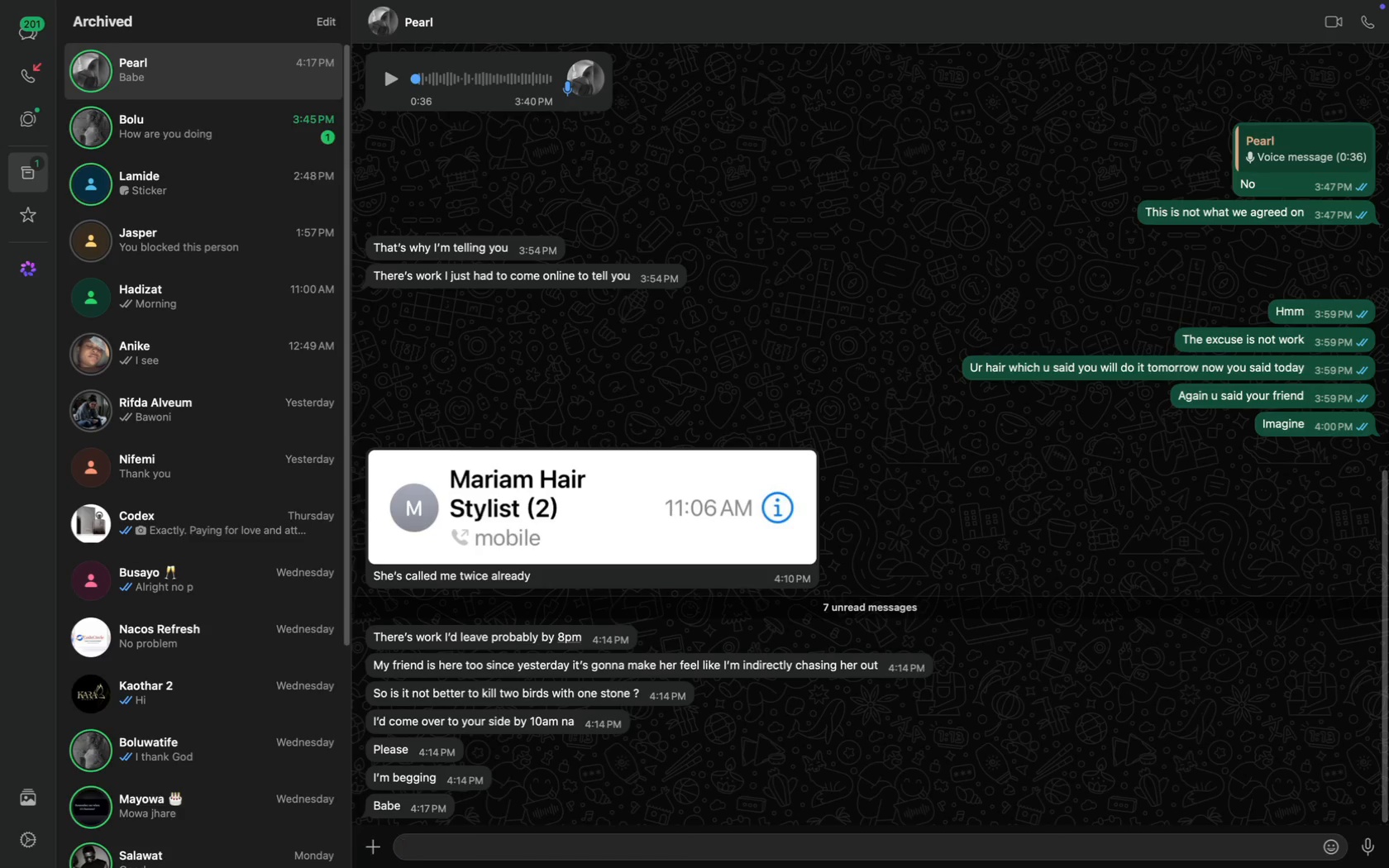 
key(CapsLock)
 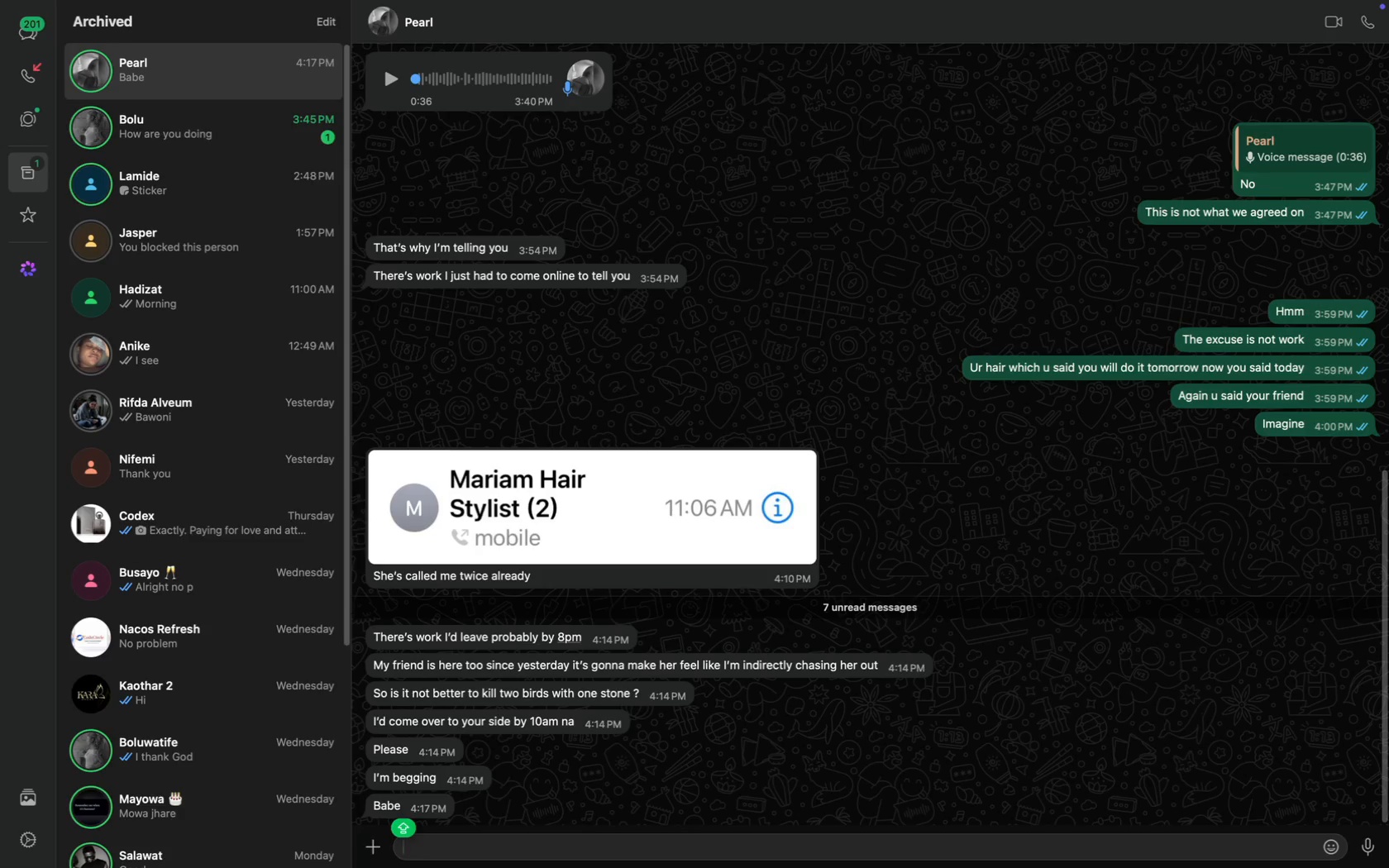 
wait(7.99)
 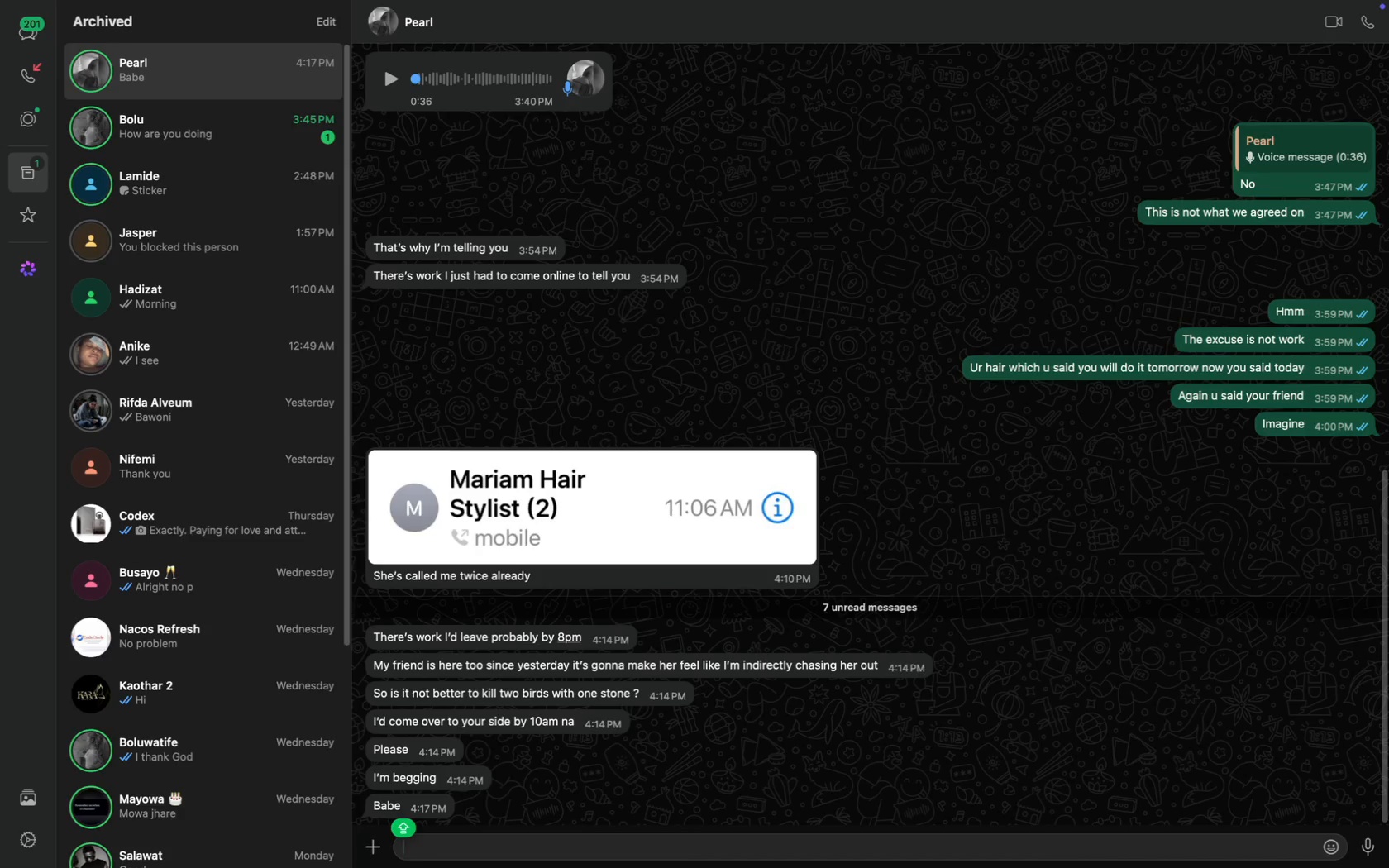 
type(NO)
key(Backspace)
key(Backspace)
type(Okay)
 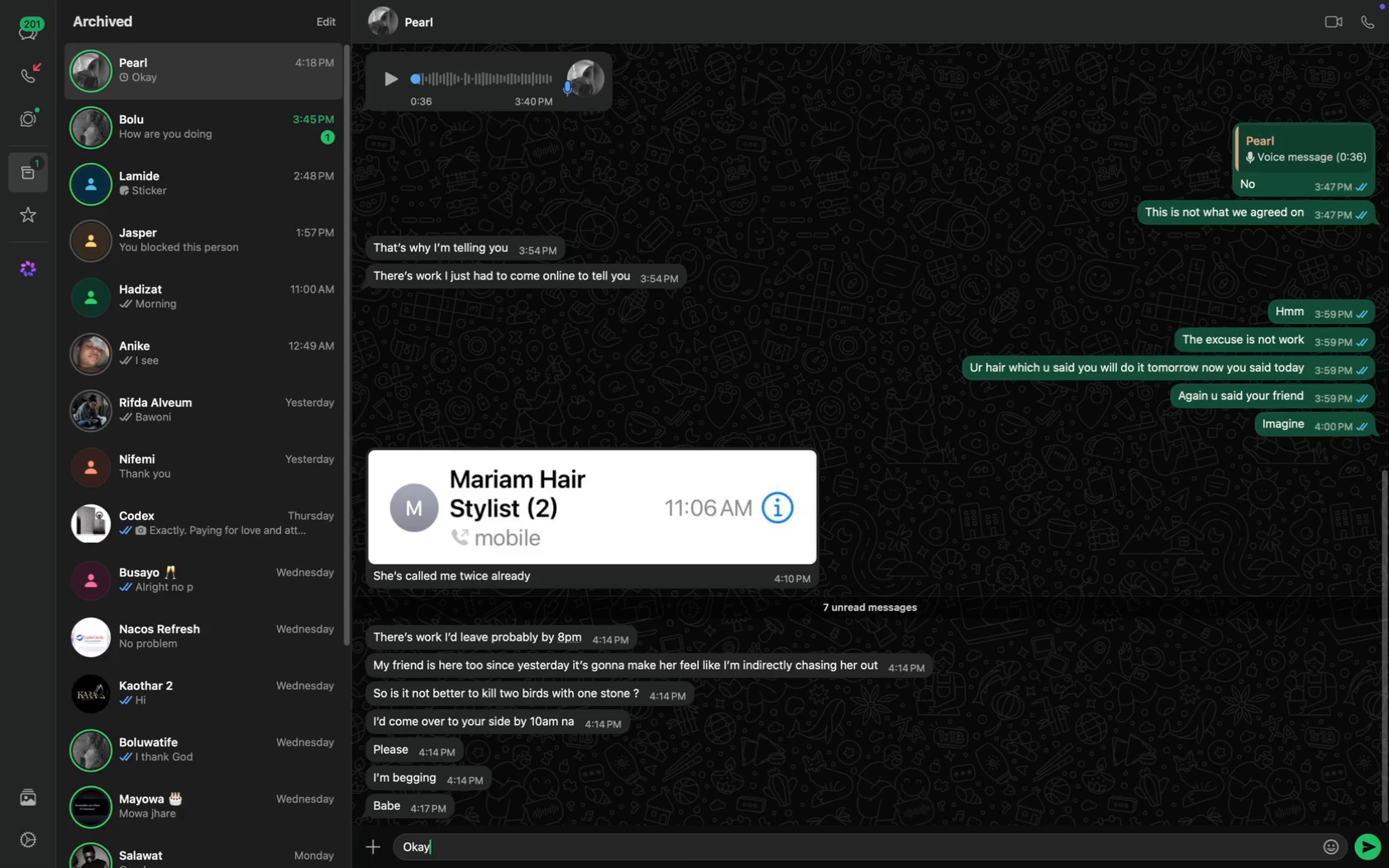 
key(Enter)
 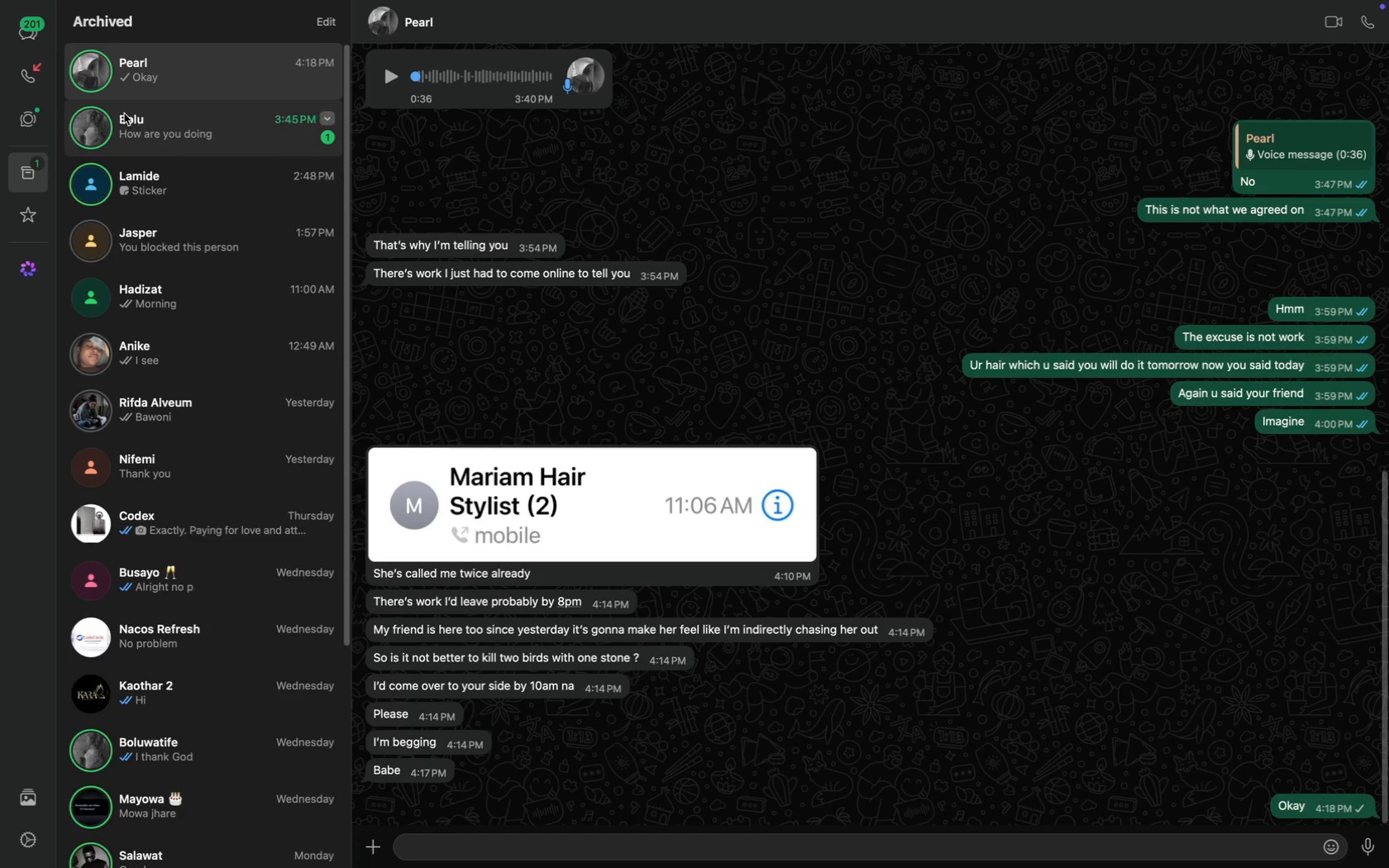 
left_click([92, 72])
 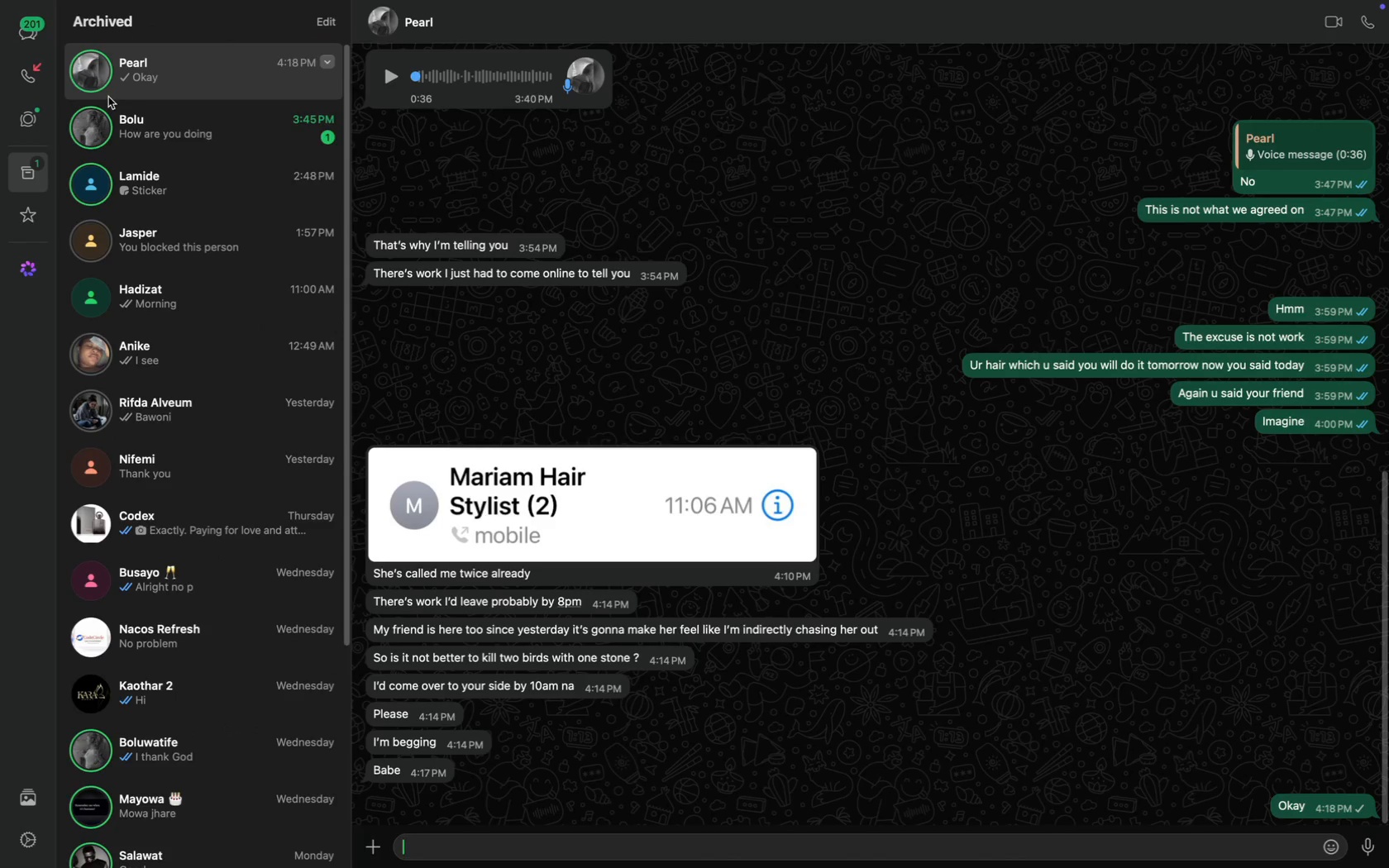 
wait(7.02)
 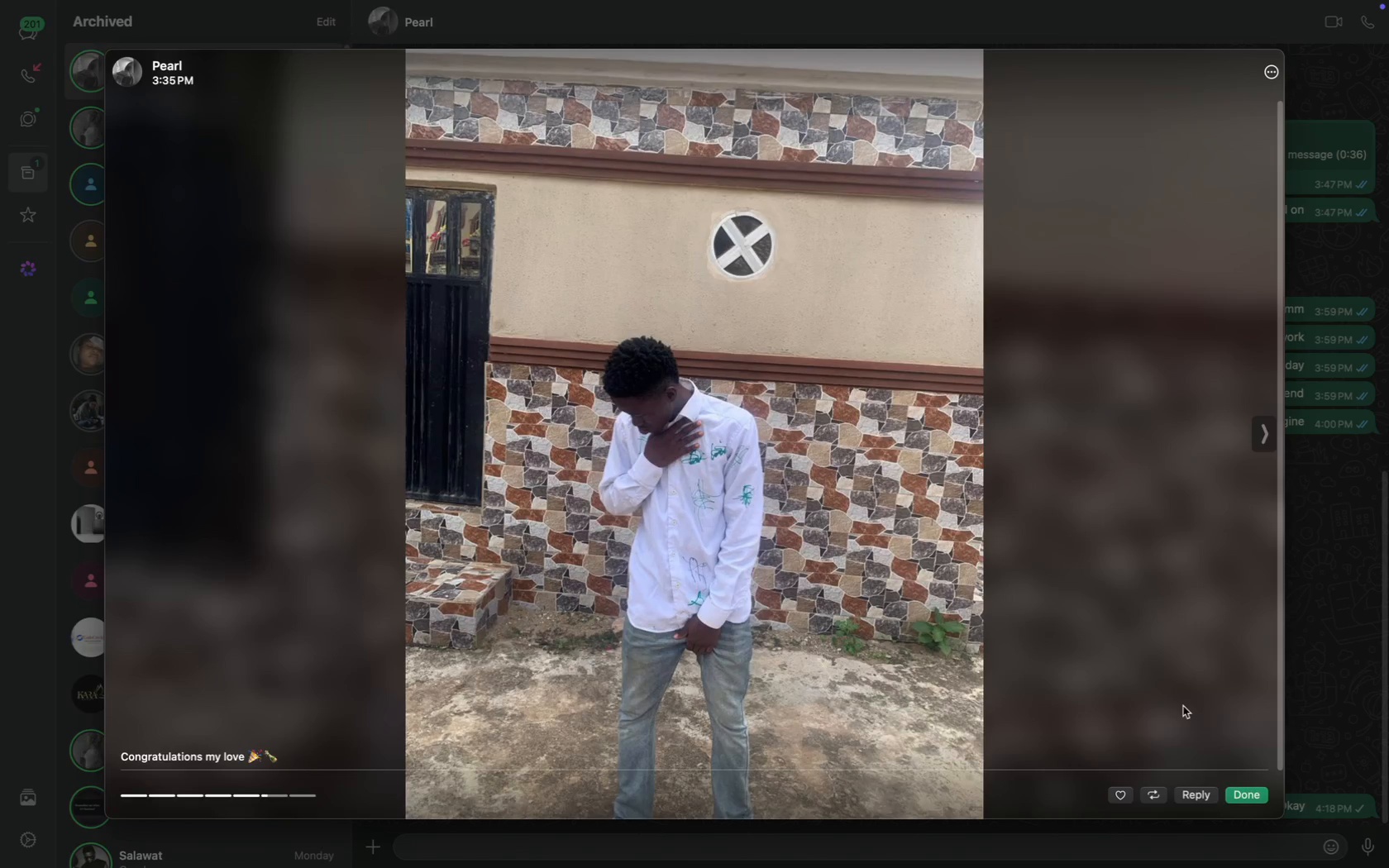 
key(CapsLock)
 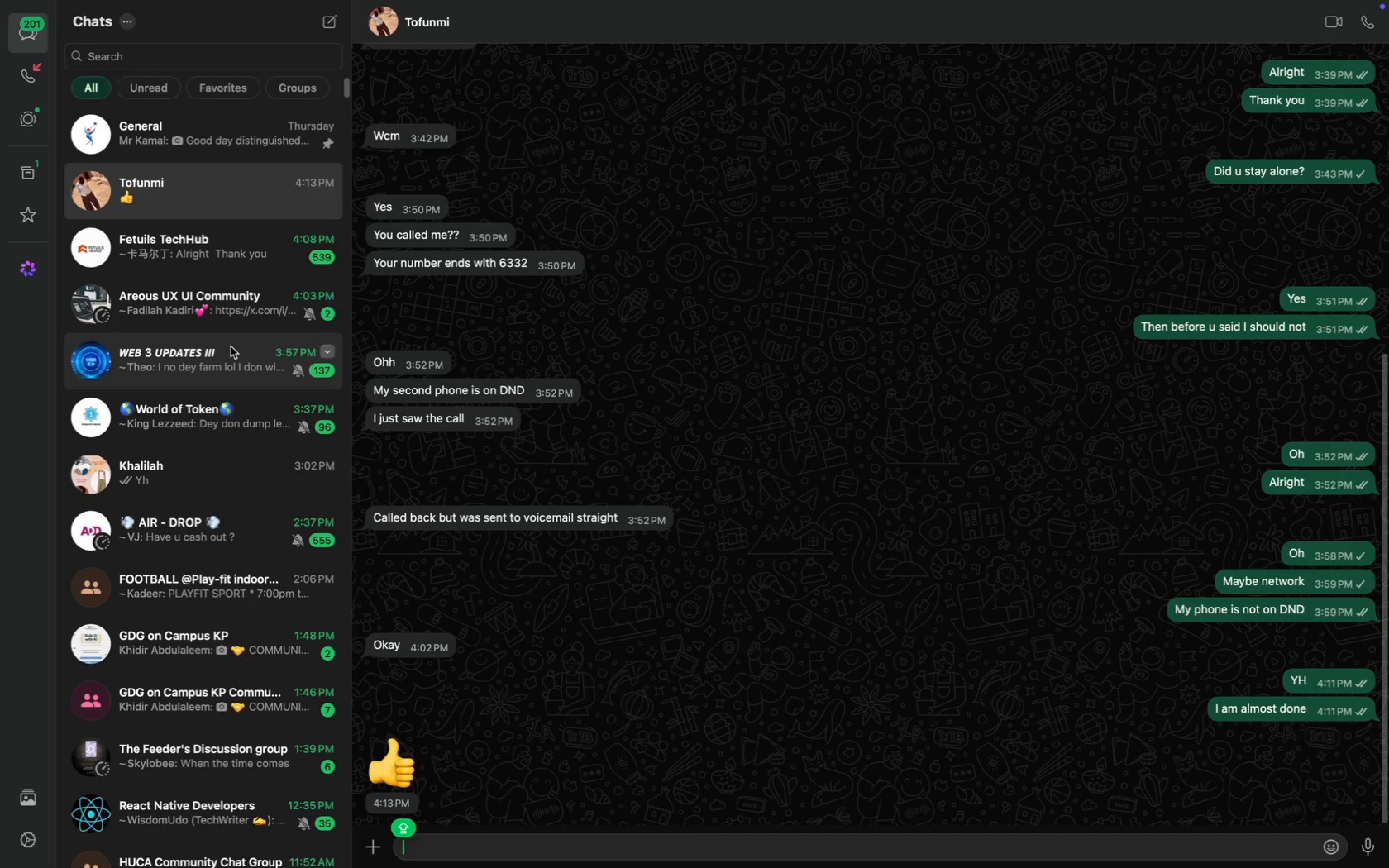 
wait(5.16)
 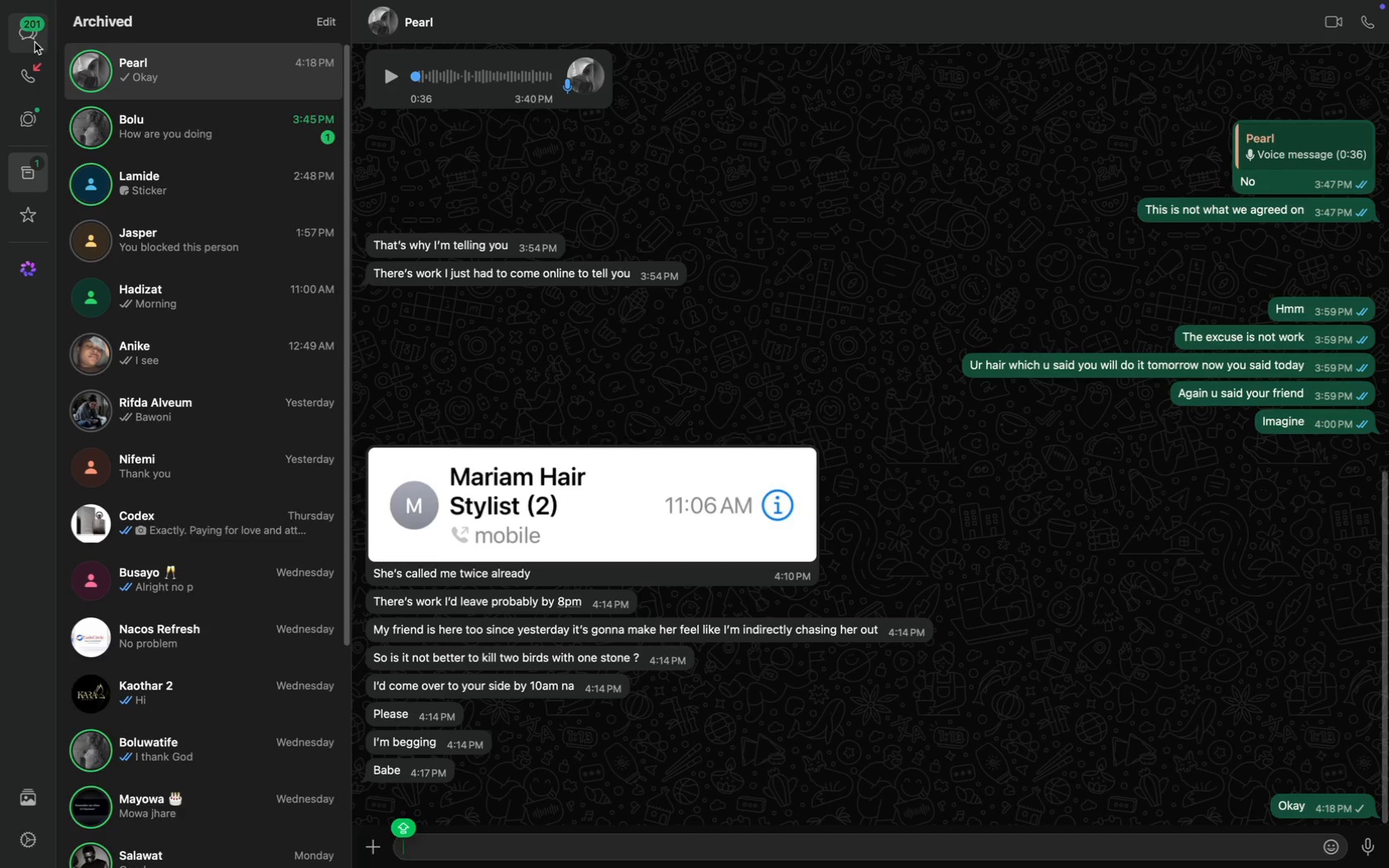 
scroll: coordinate [613, 630], scroll_direction: down, amount: 26.0
 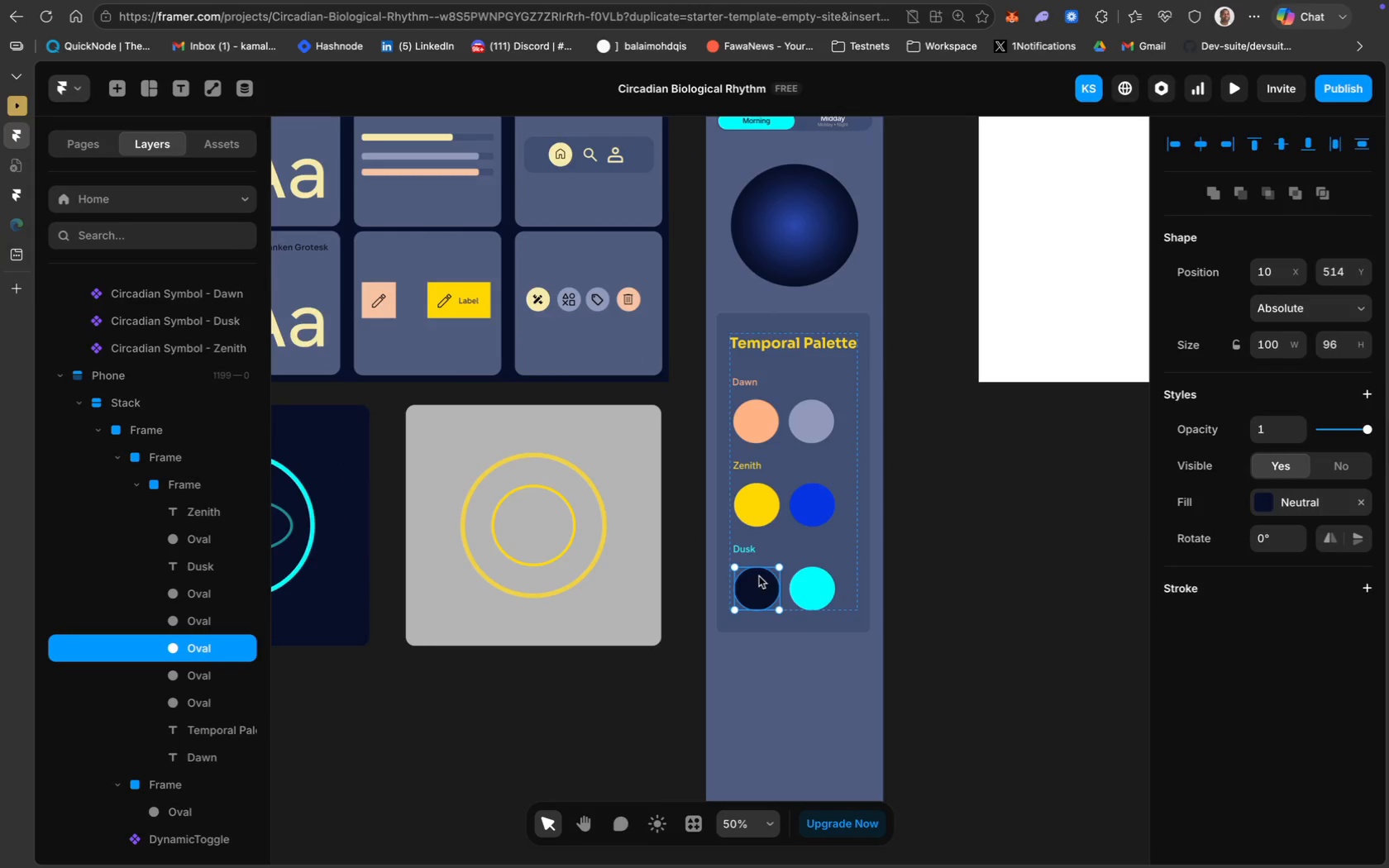 
hold_key(key=ShiftLeft, duration=1.39)
 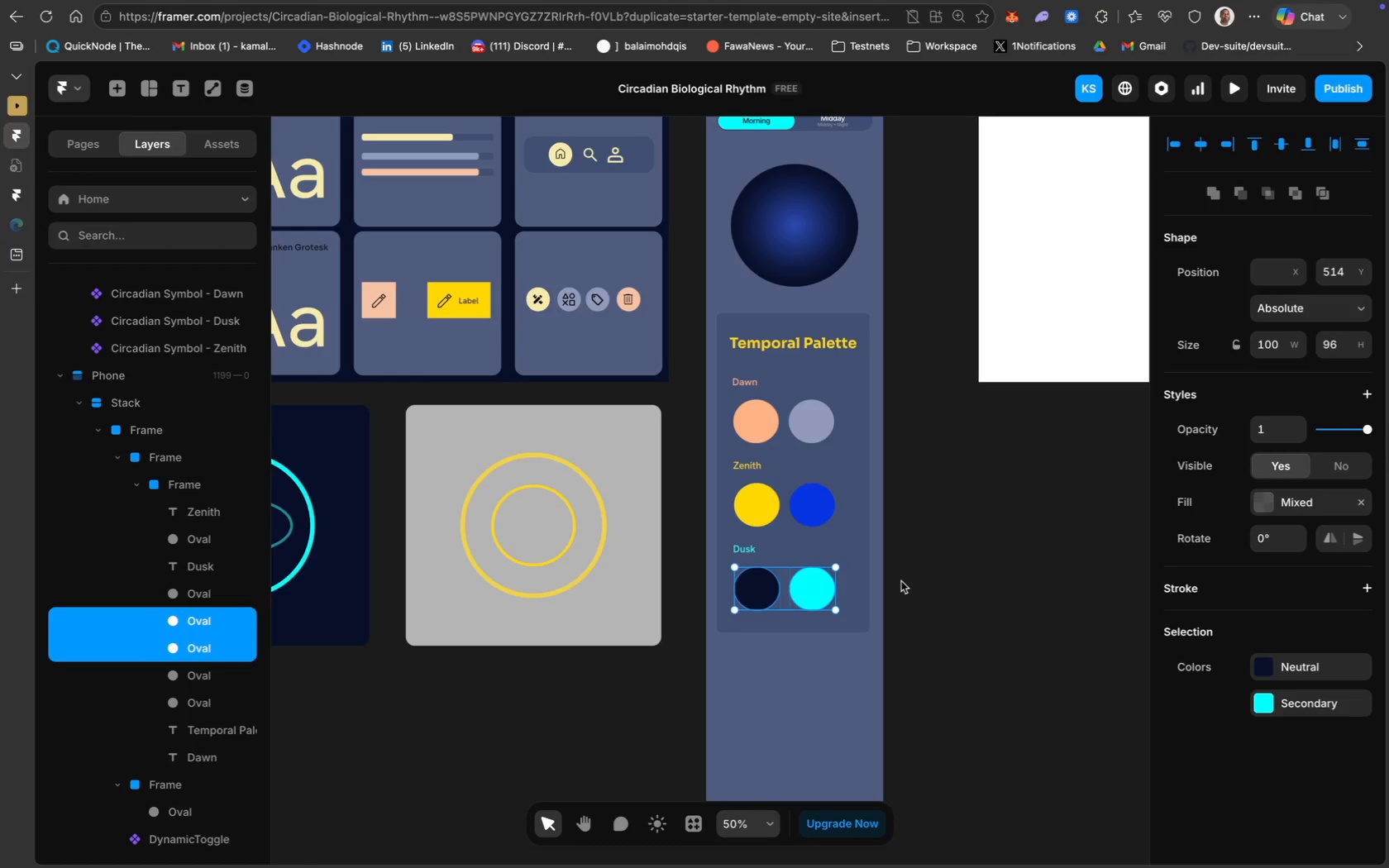 
left_click([901, 582])
 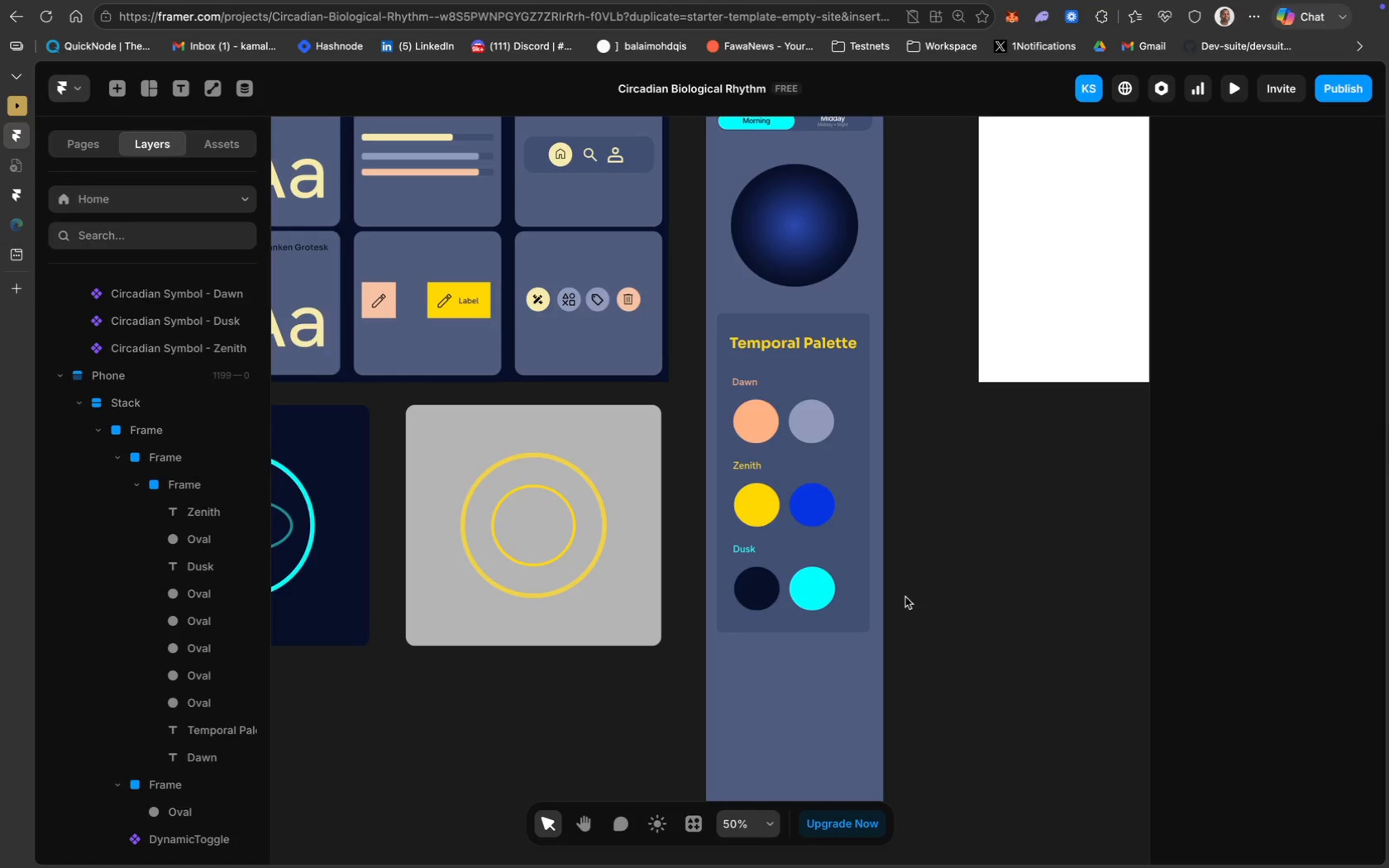 
wait(5.36)
 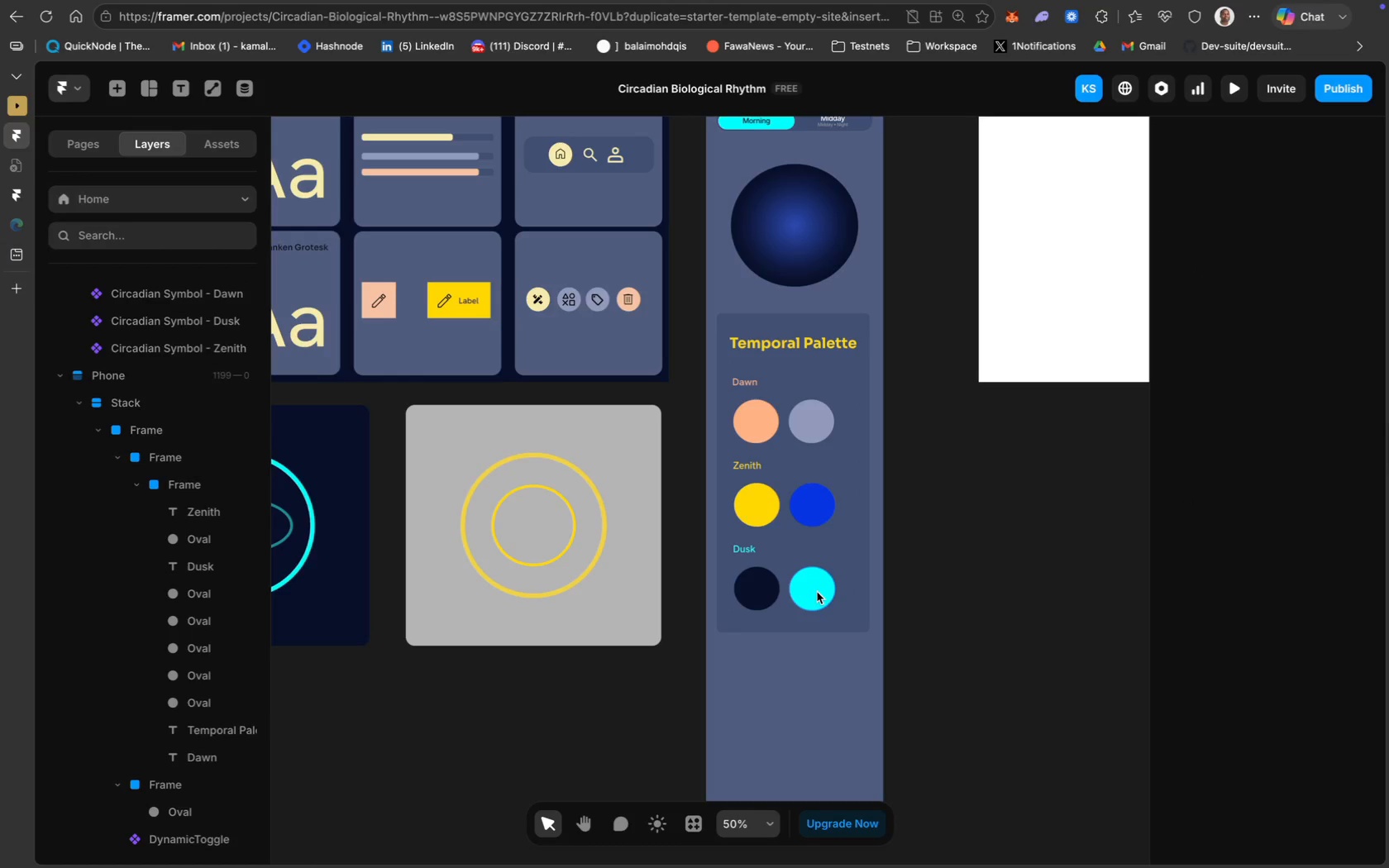 
scroll: coordinate [862, 629], scroll_direction: up, amount: 36.0
 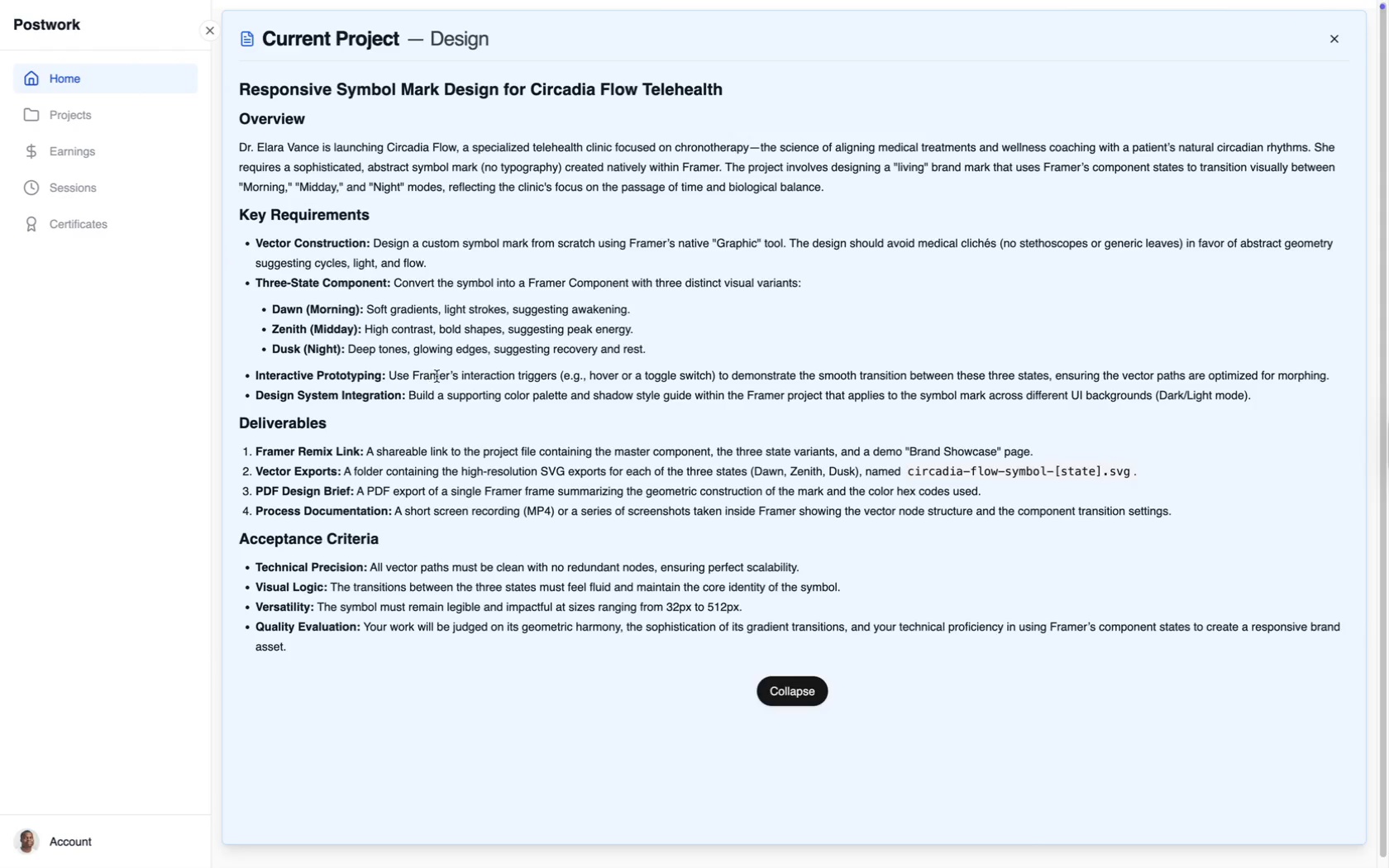 
wait(8.59)
 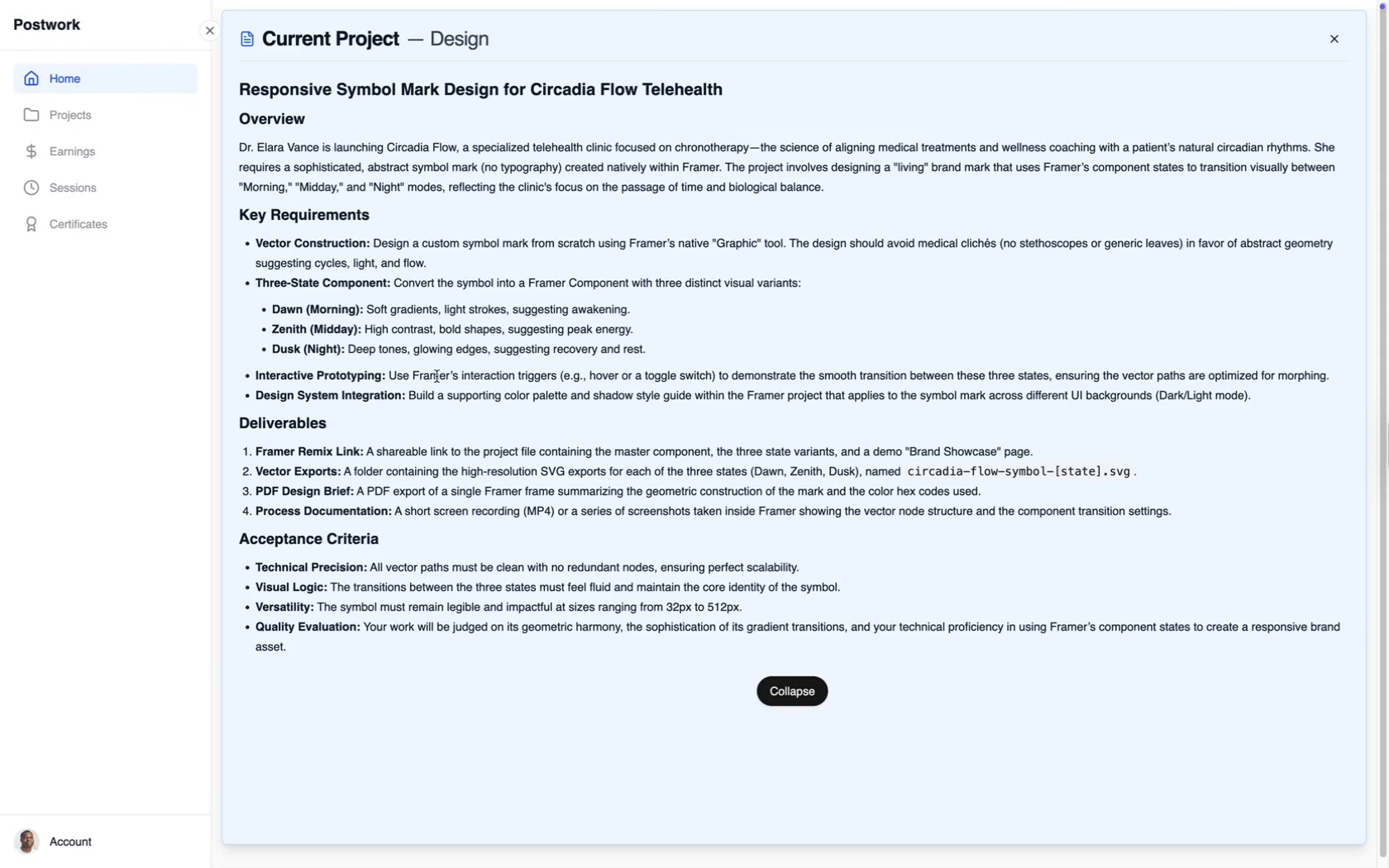 
scroll: coordinate [613, 581], scroll_direction: down, amount: 26.0
 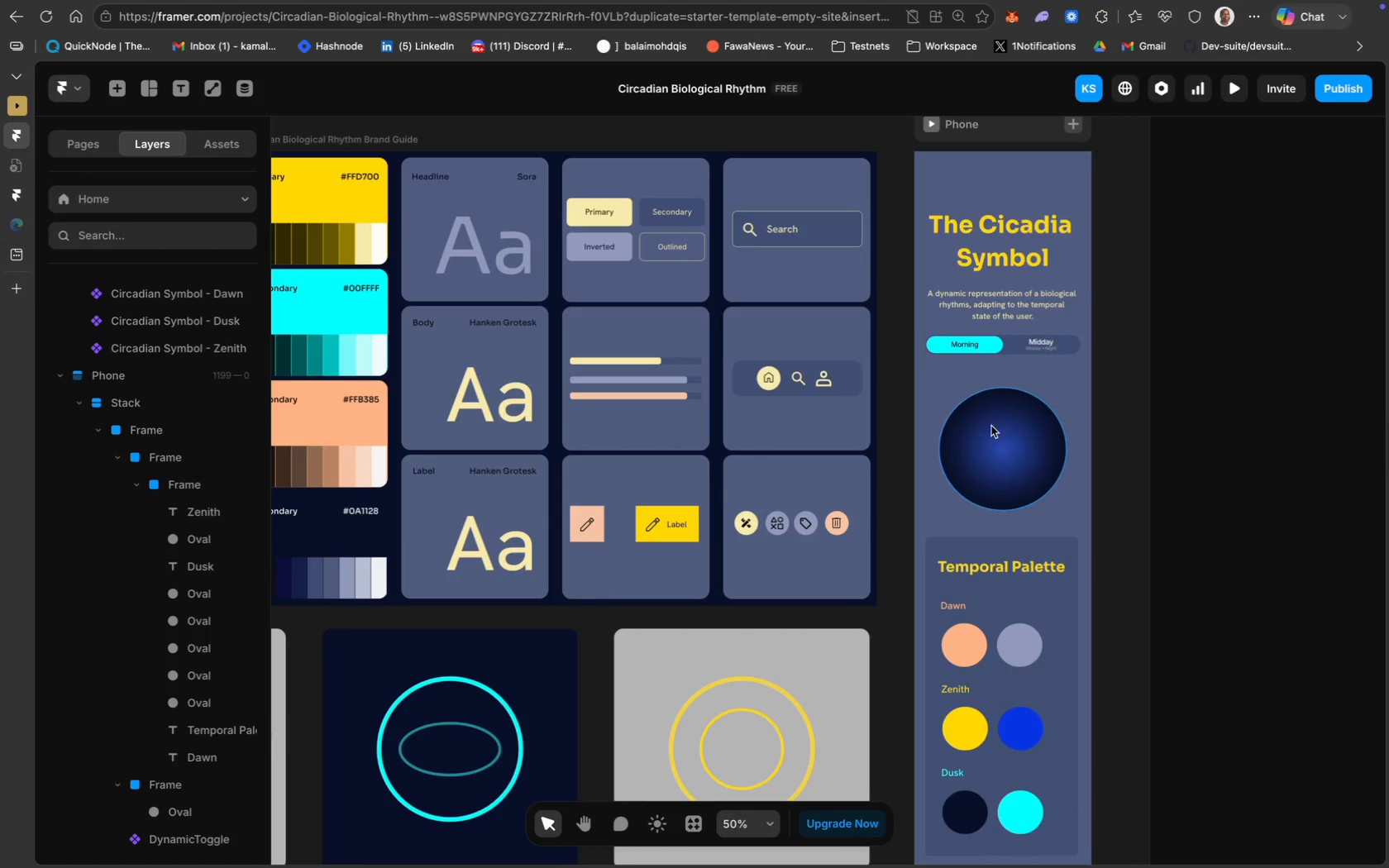 
left_click([1000, 429])
 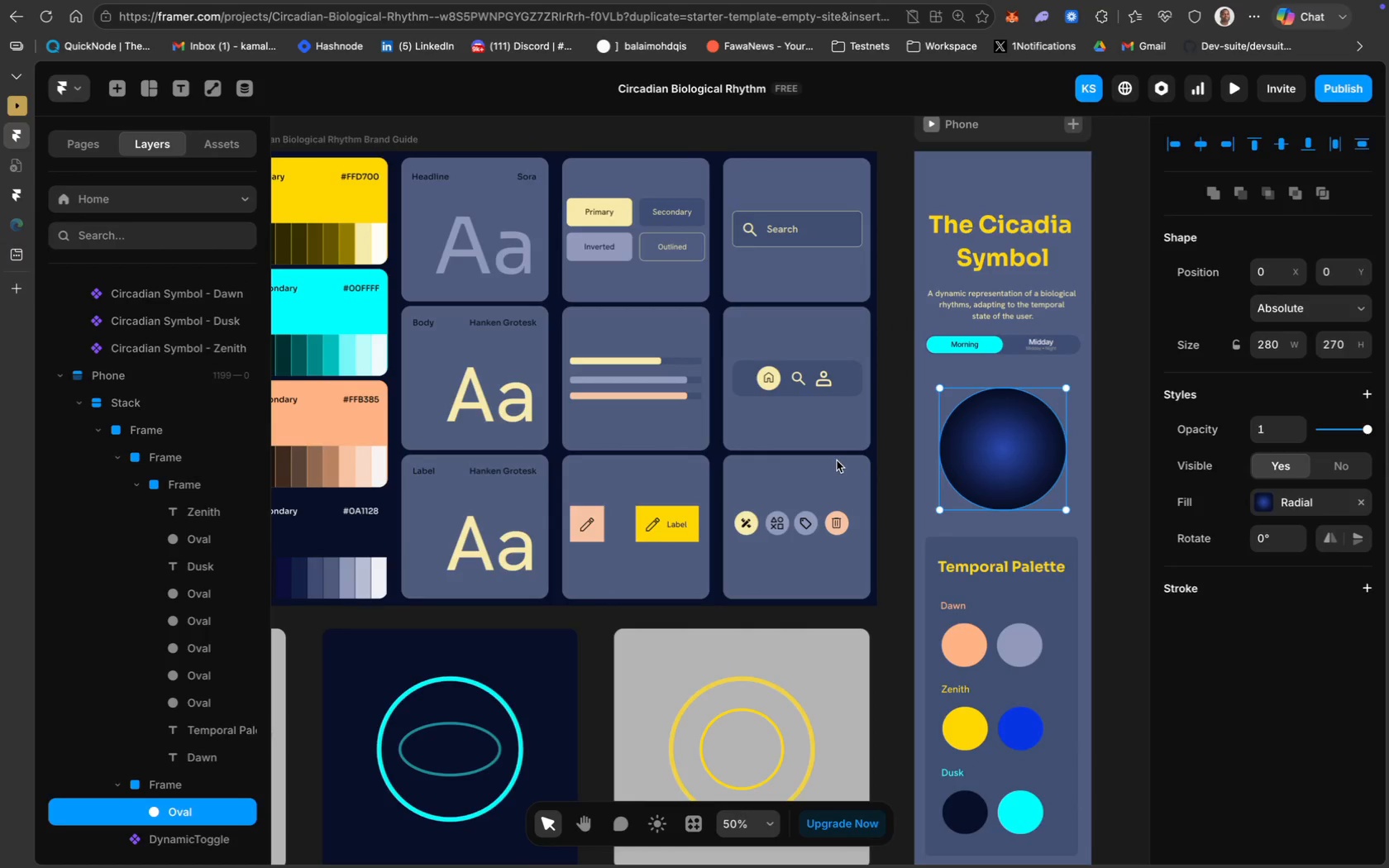 
scroll: coordinate [837, 460], scroll_direction: up, amount: 2.0
 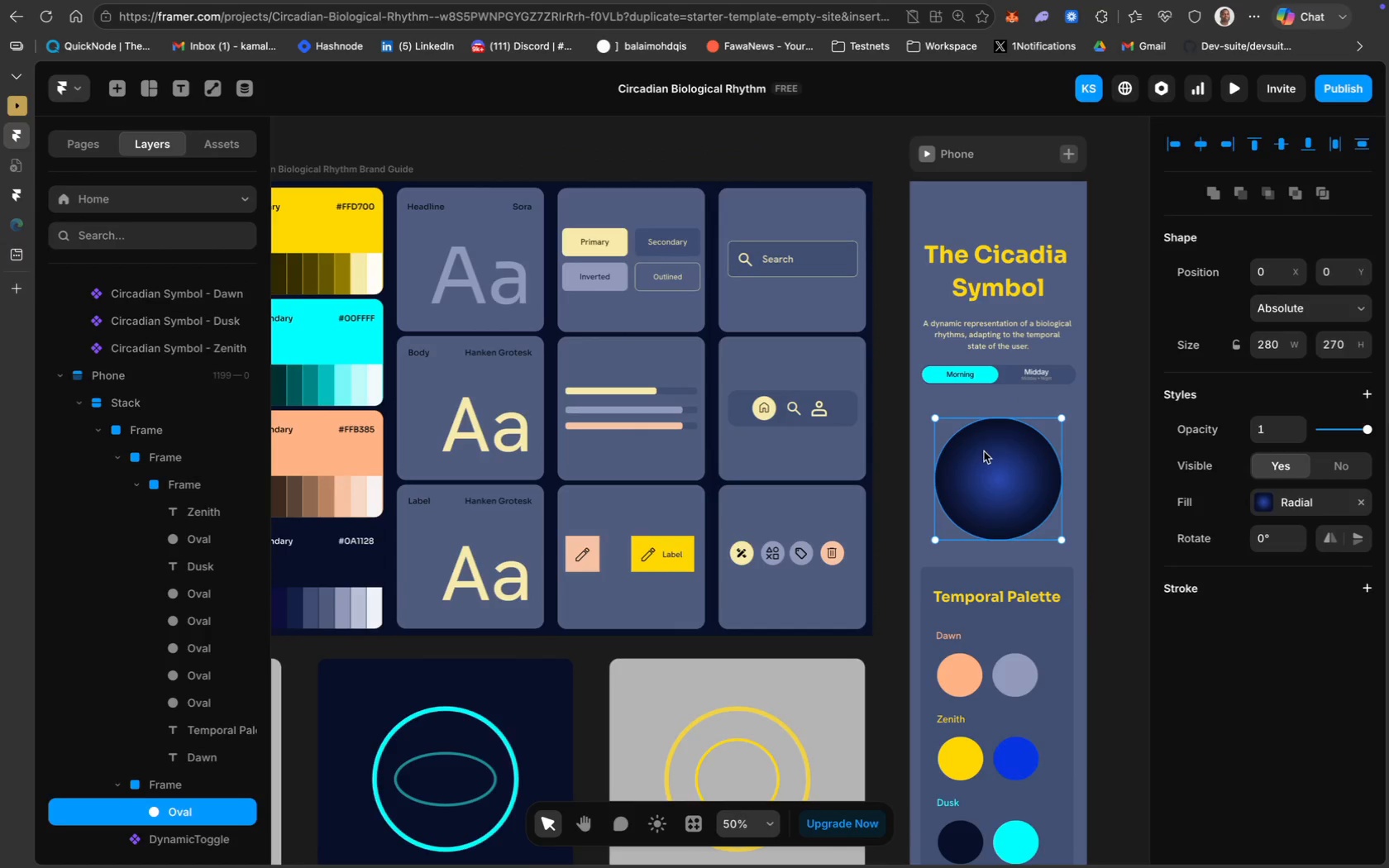 
scroll: coordinate [854, 444], scroll_direction: down, amount: 18.0
 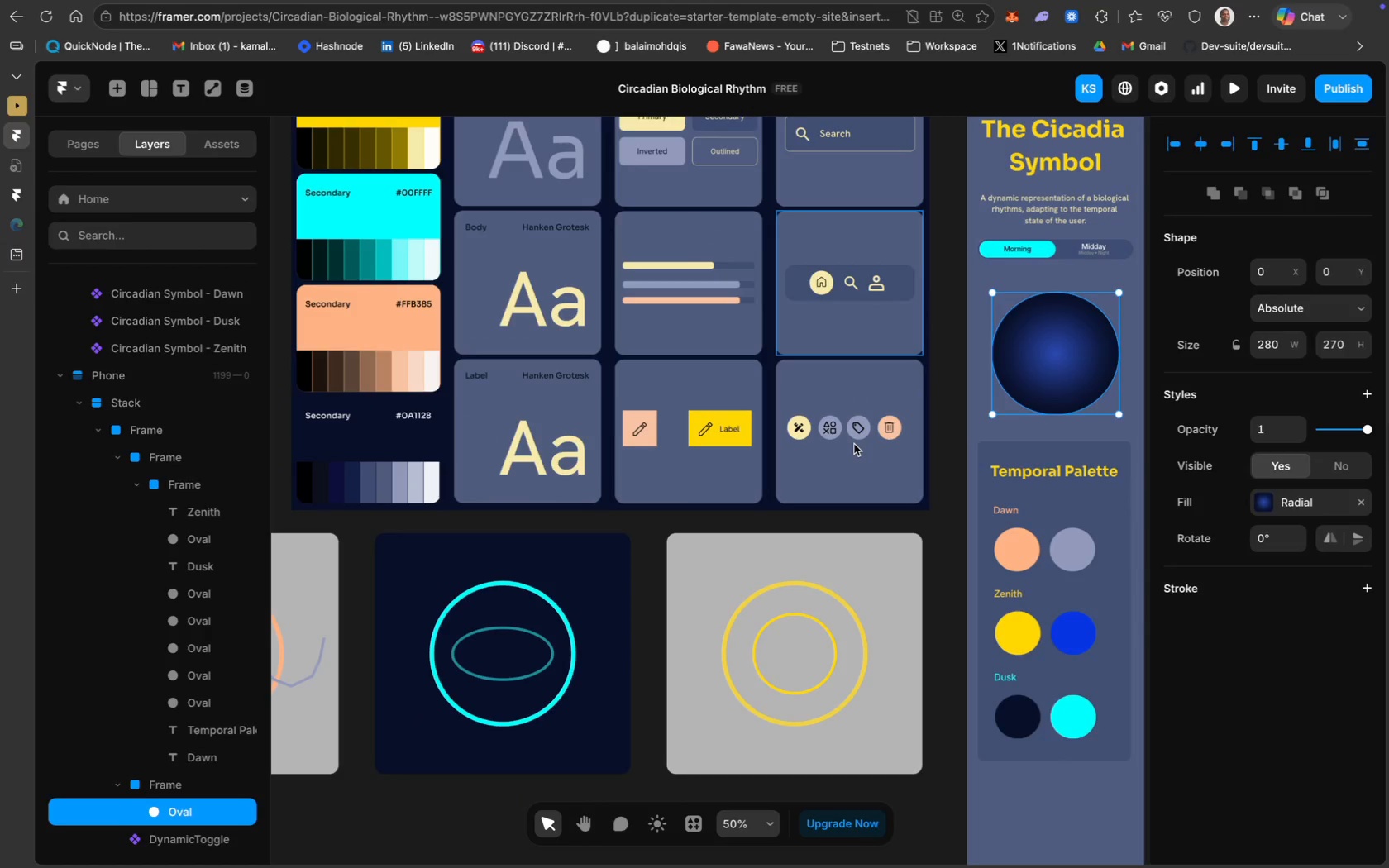 
scroll: coordinate [854, 444], scroll_direction: up, amount: 32.0
 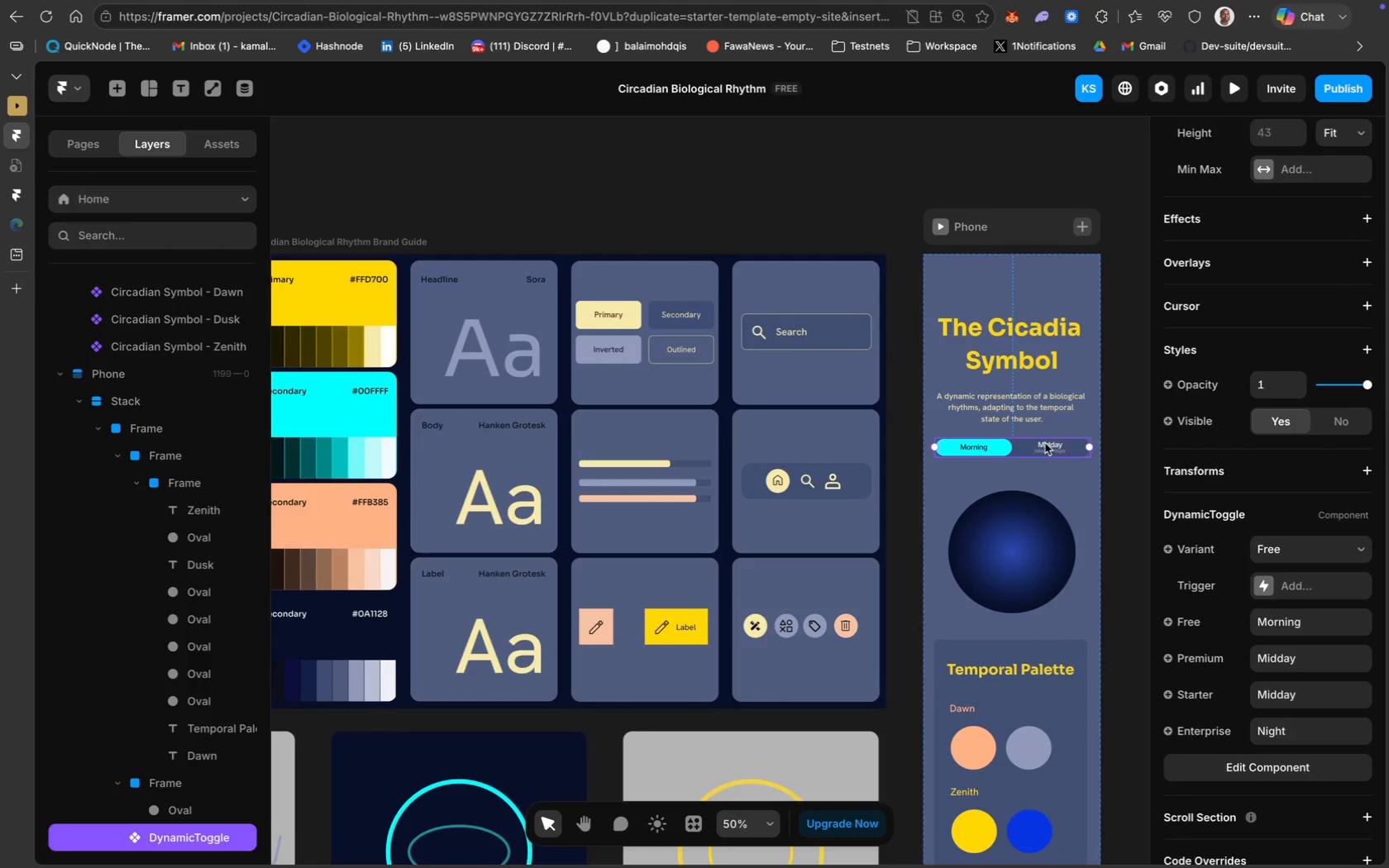 
left_click([1043, 448])
 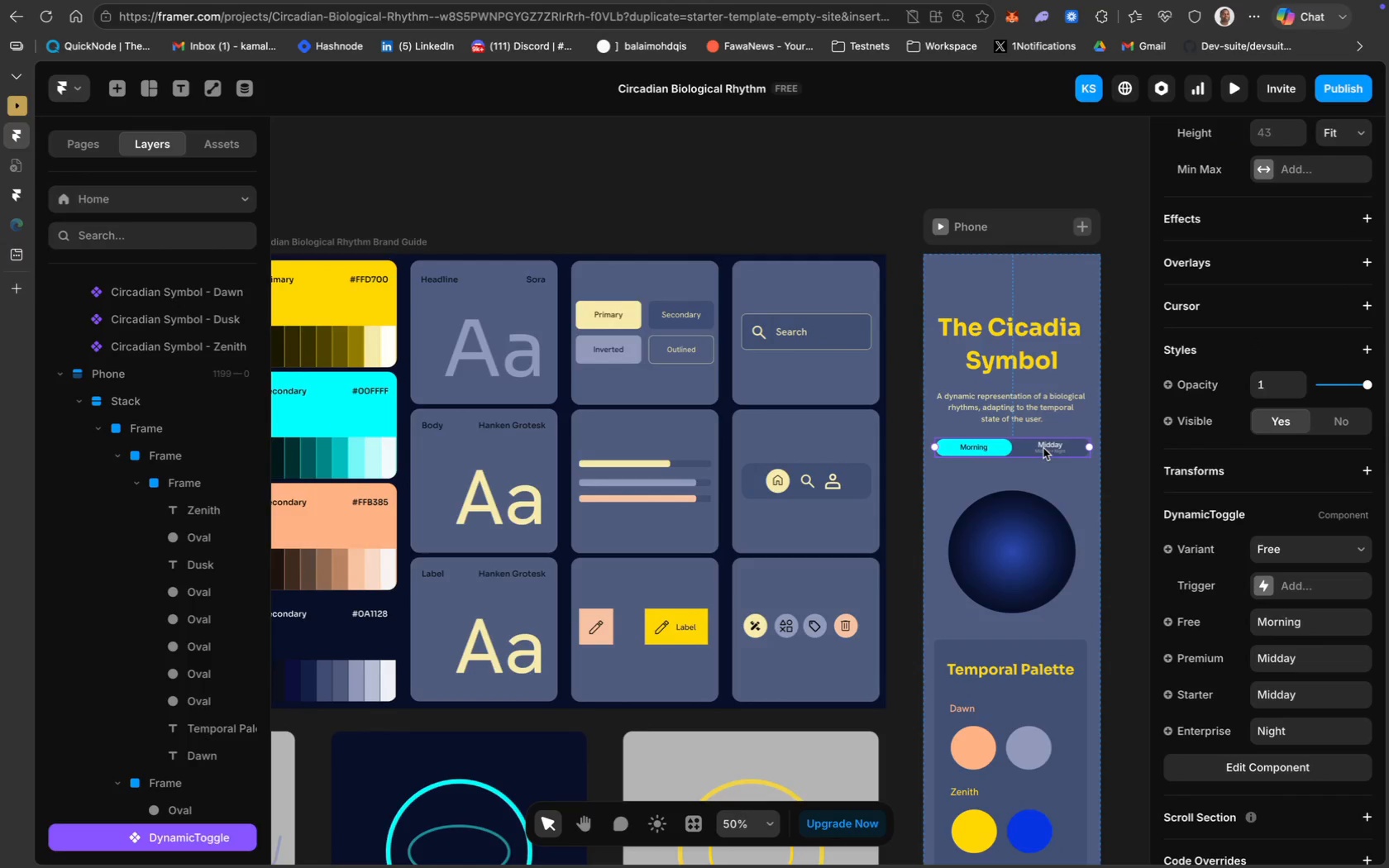 
double_click([1043, 448])
 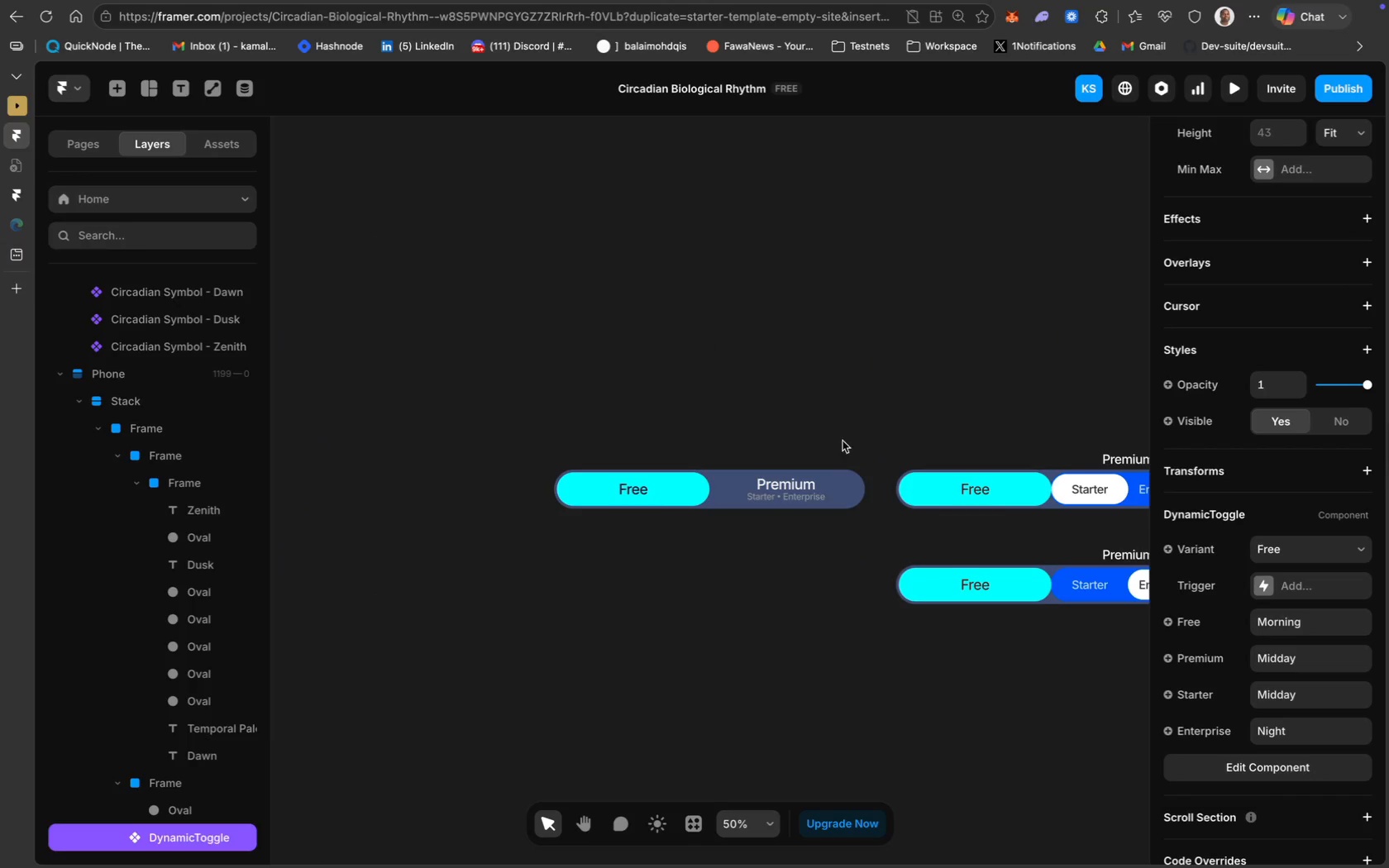 
scroll: coordinate [837, 498], scroll_direction: down, amount: 18.0
 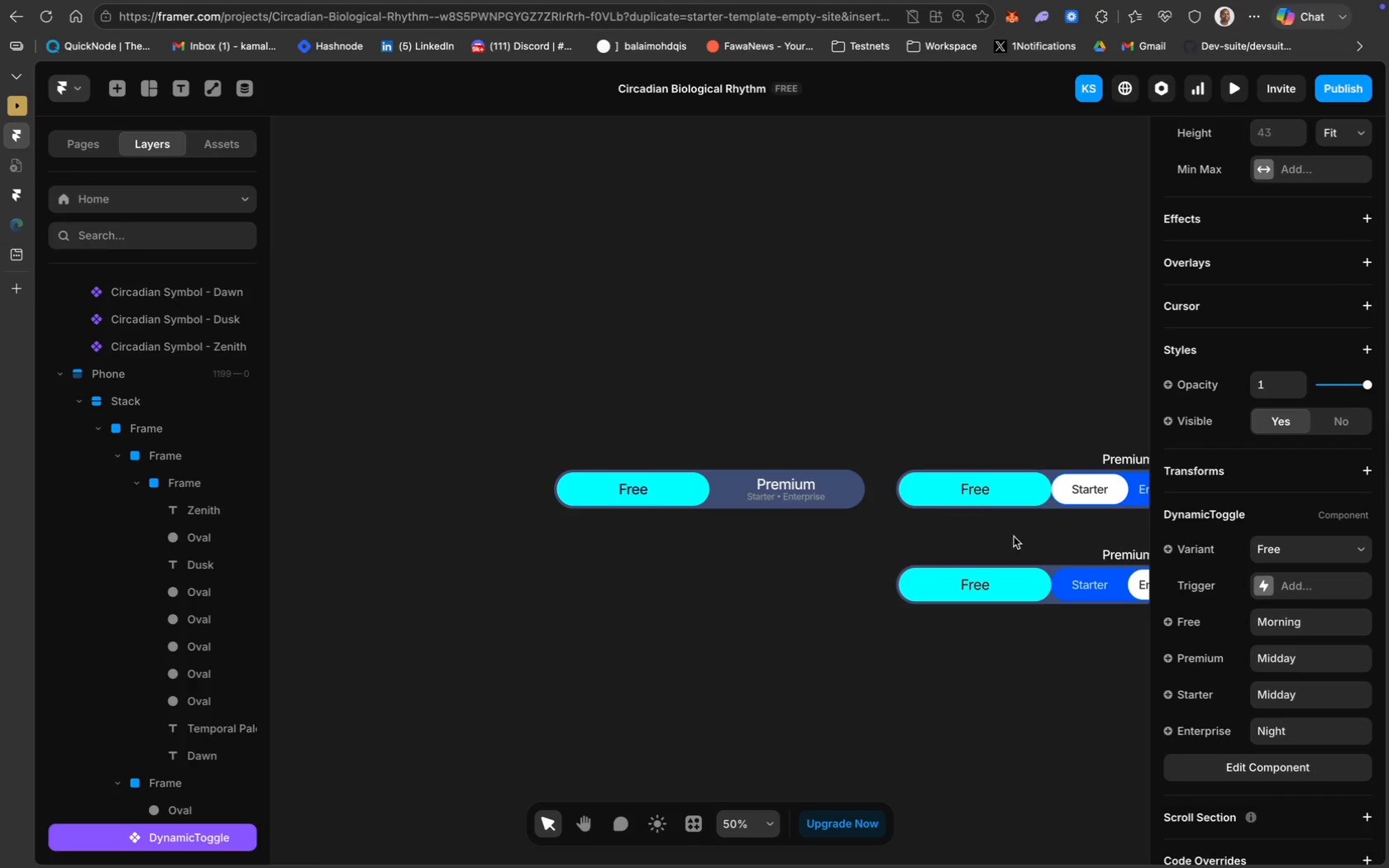 
left_click([875, 537])
 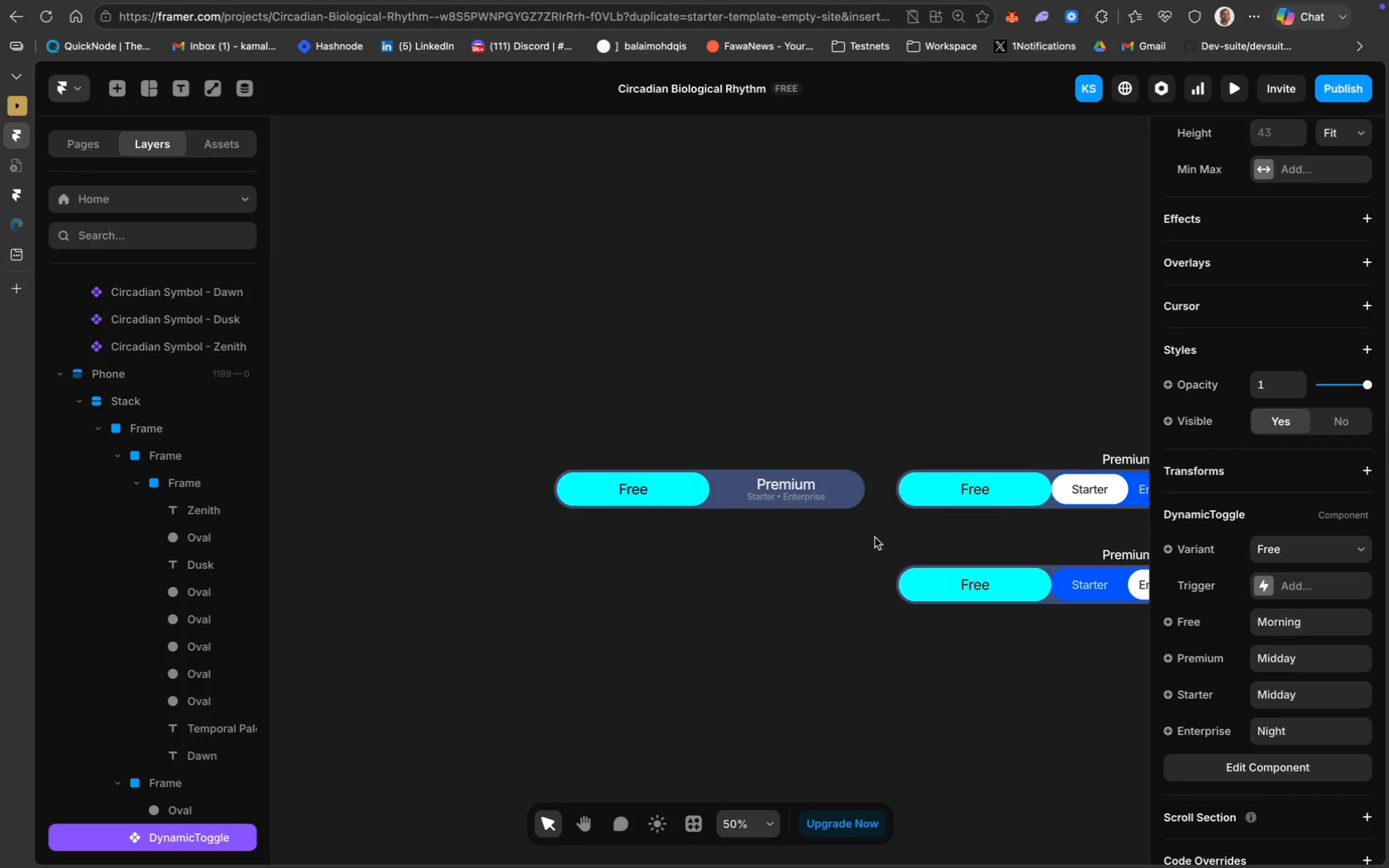 
scroll: coordinate [875, 537], scroll_direction: down, amount: 27.0
 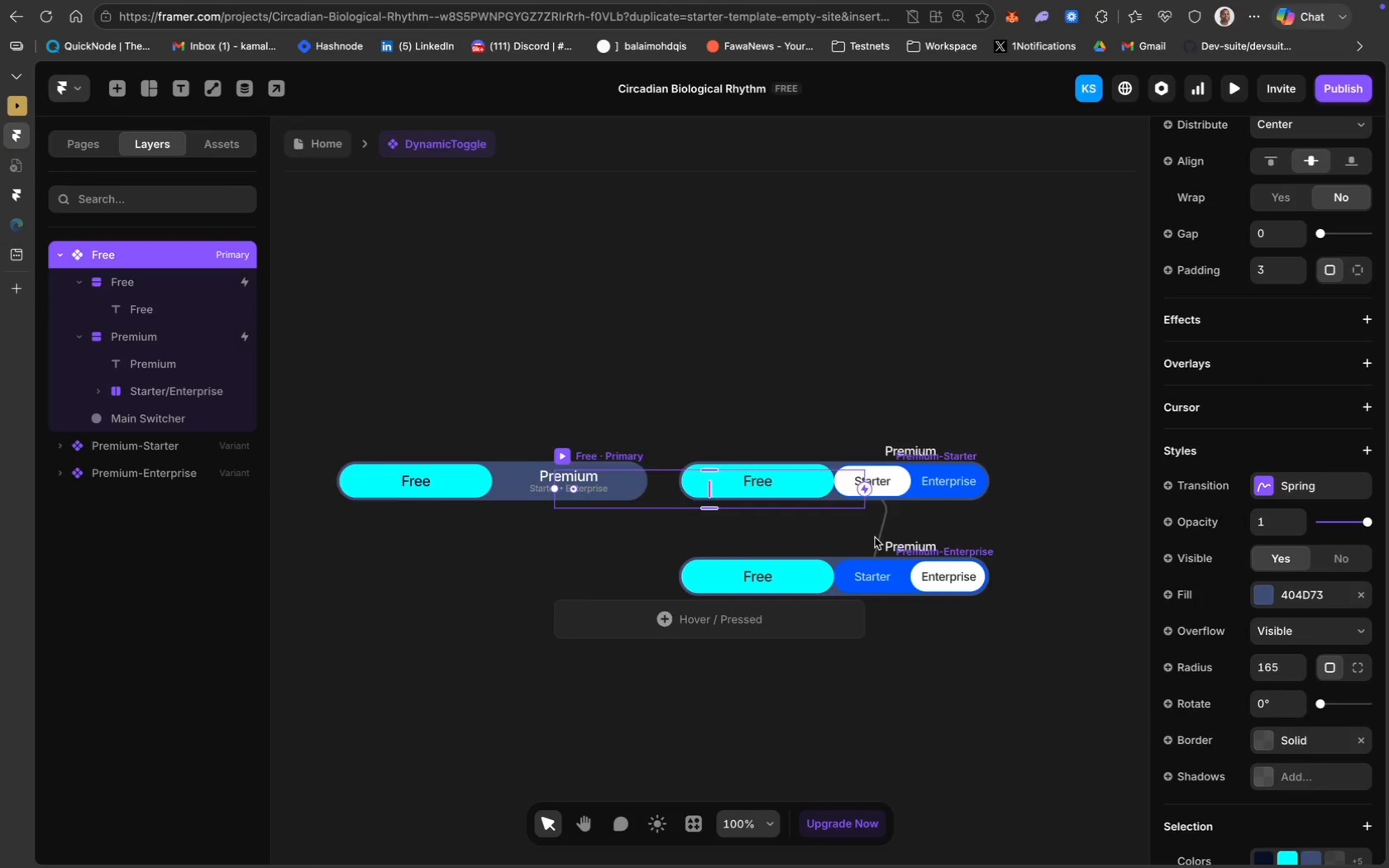 
wait(11.24)
 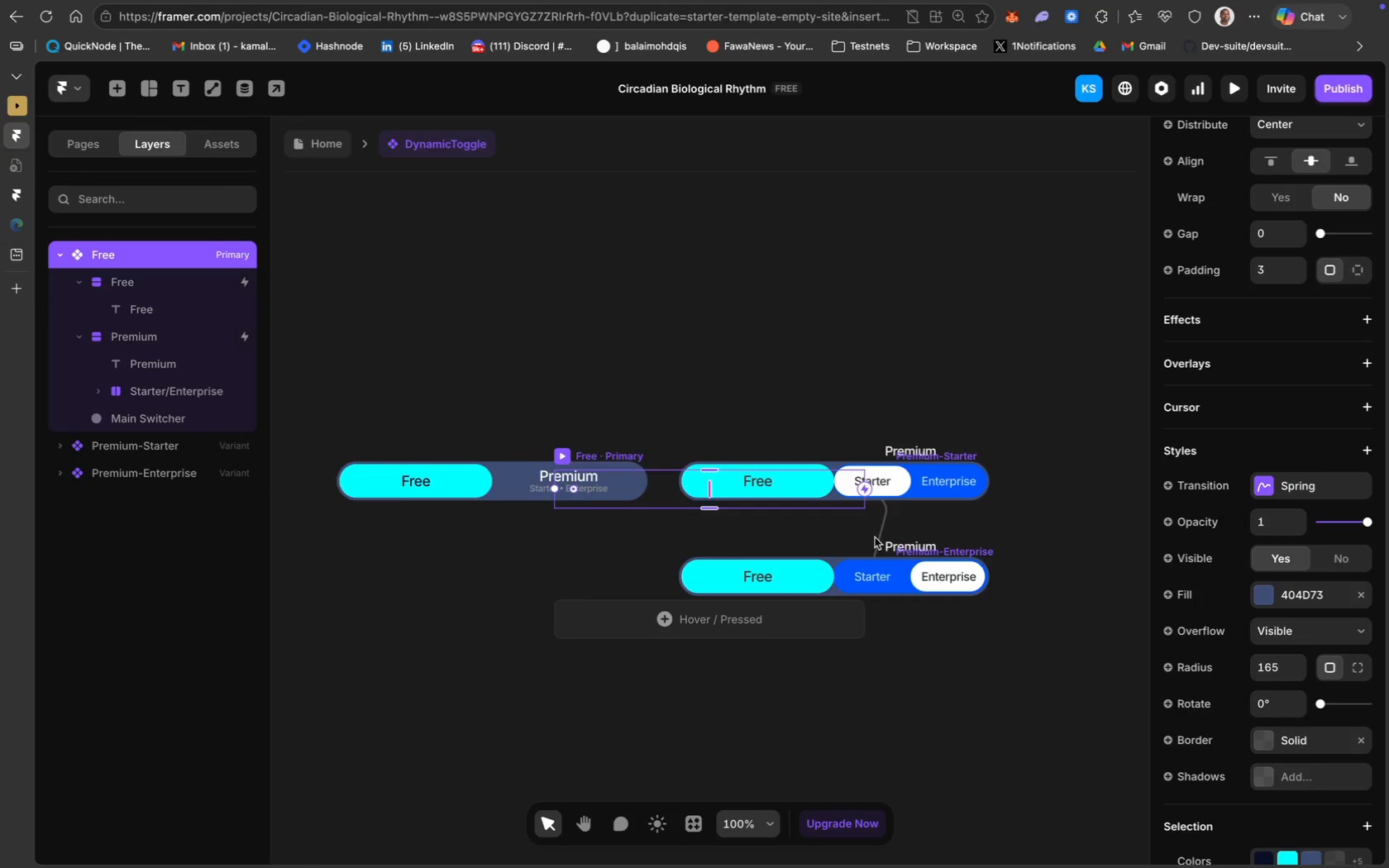 
scroll: coordinate [1315, 575], scroll_direction: down, amount: 94.0
 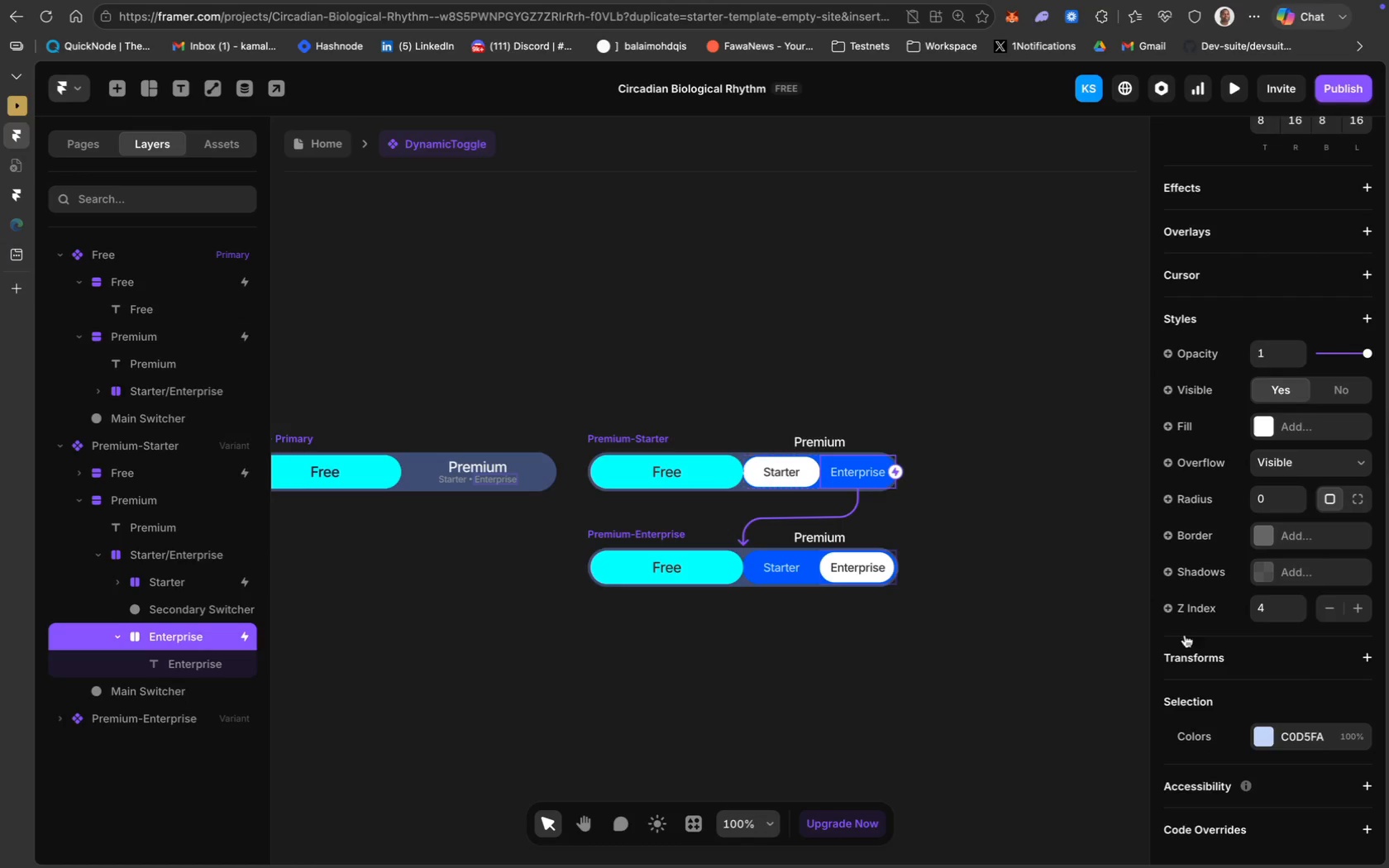 
left_click([1071, 545])
 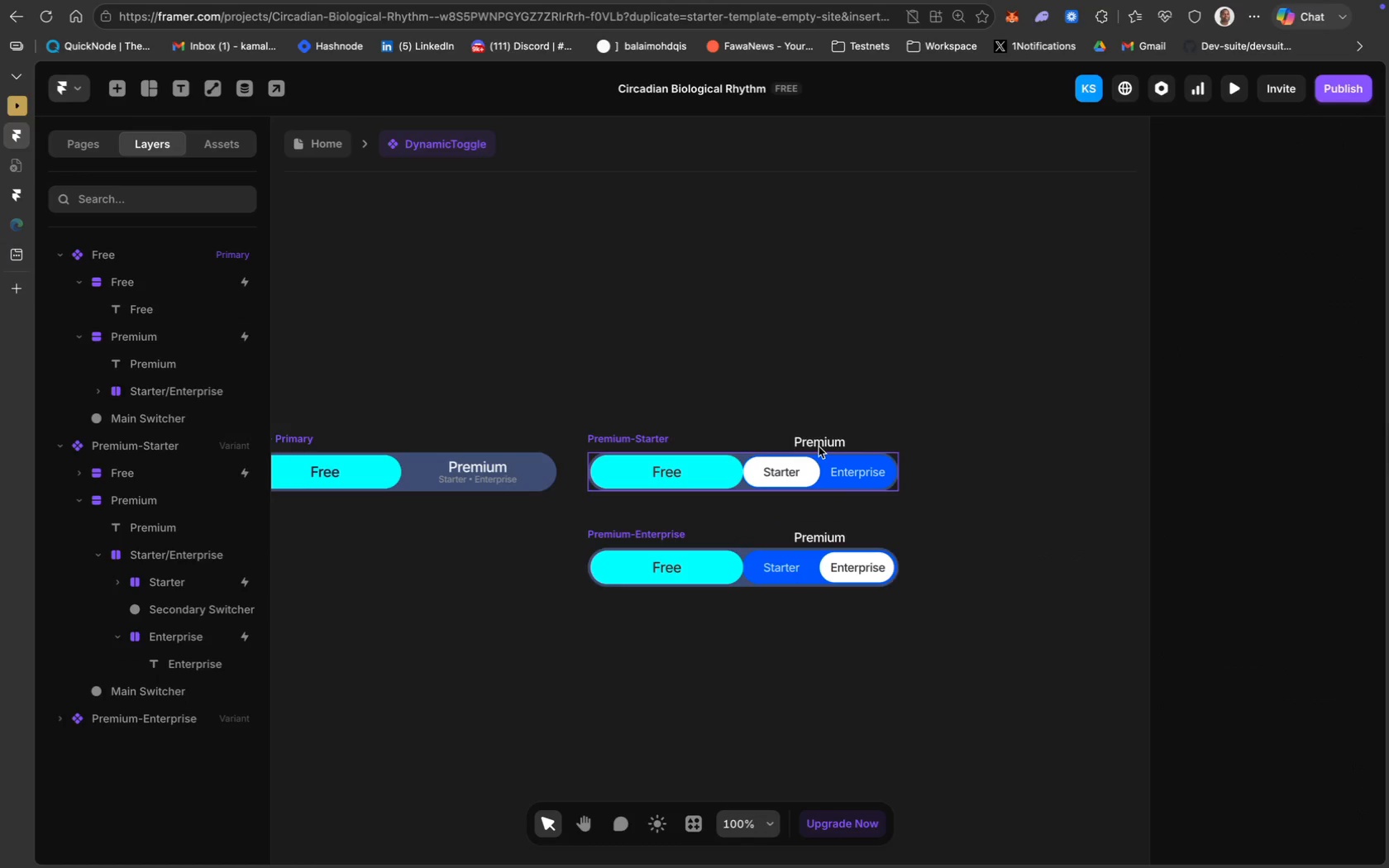 
wait(5.12)
 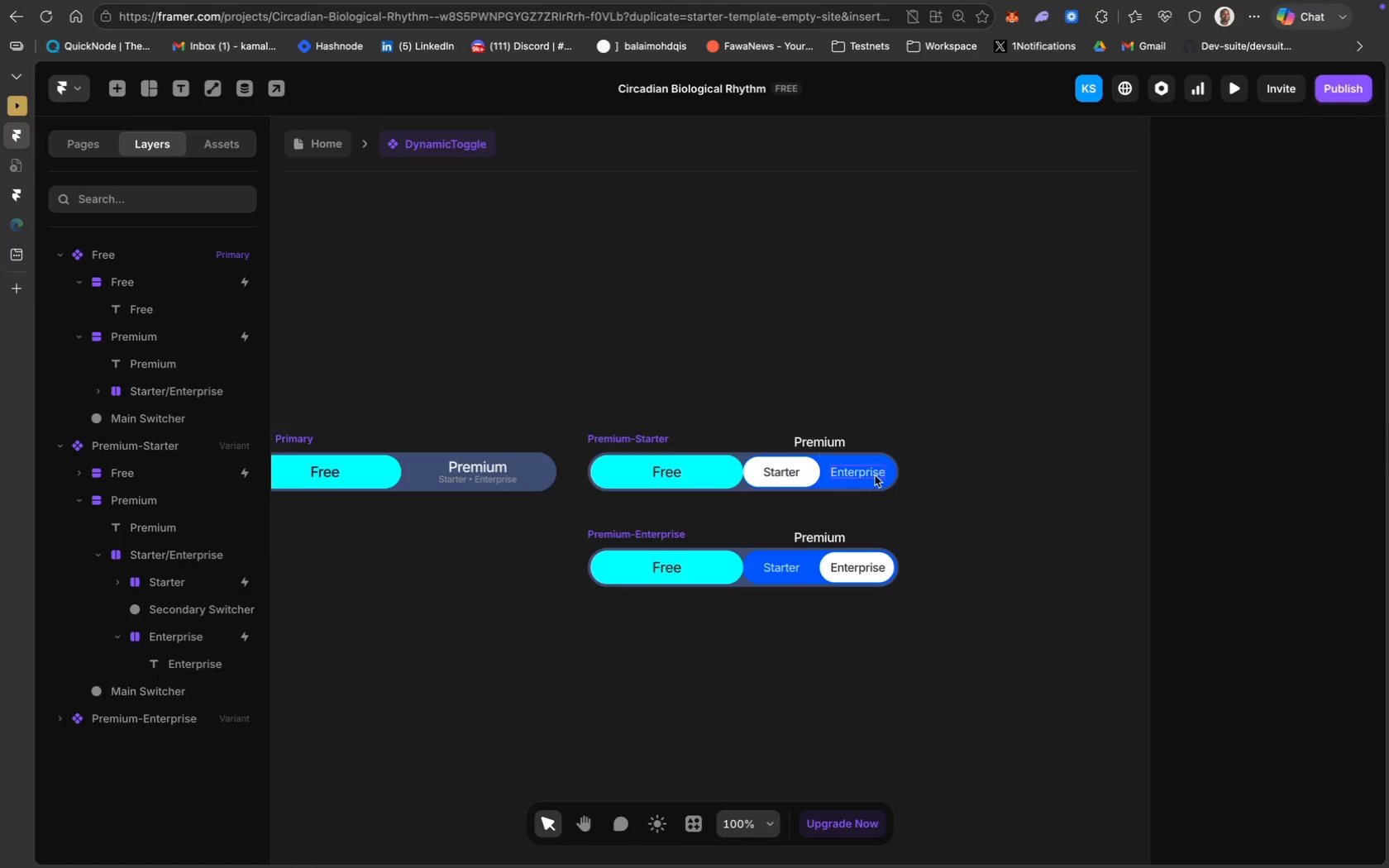 
left_click([823, 448])
 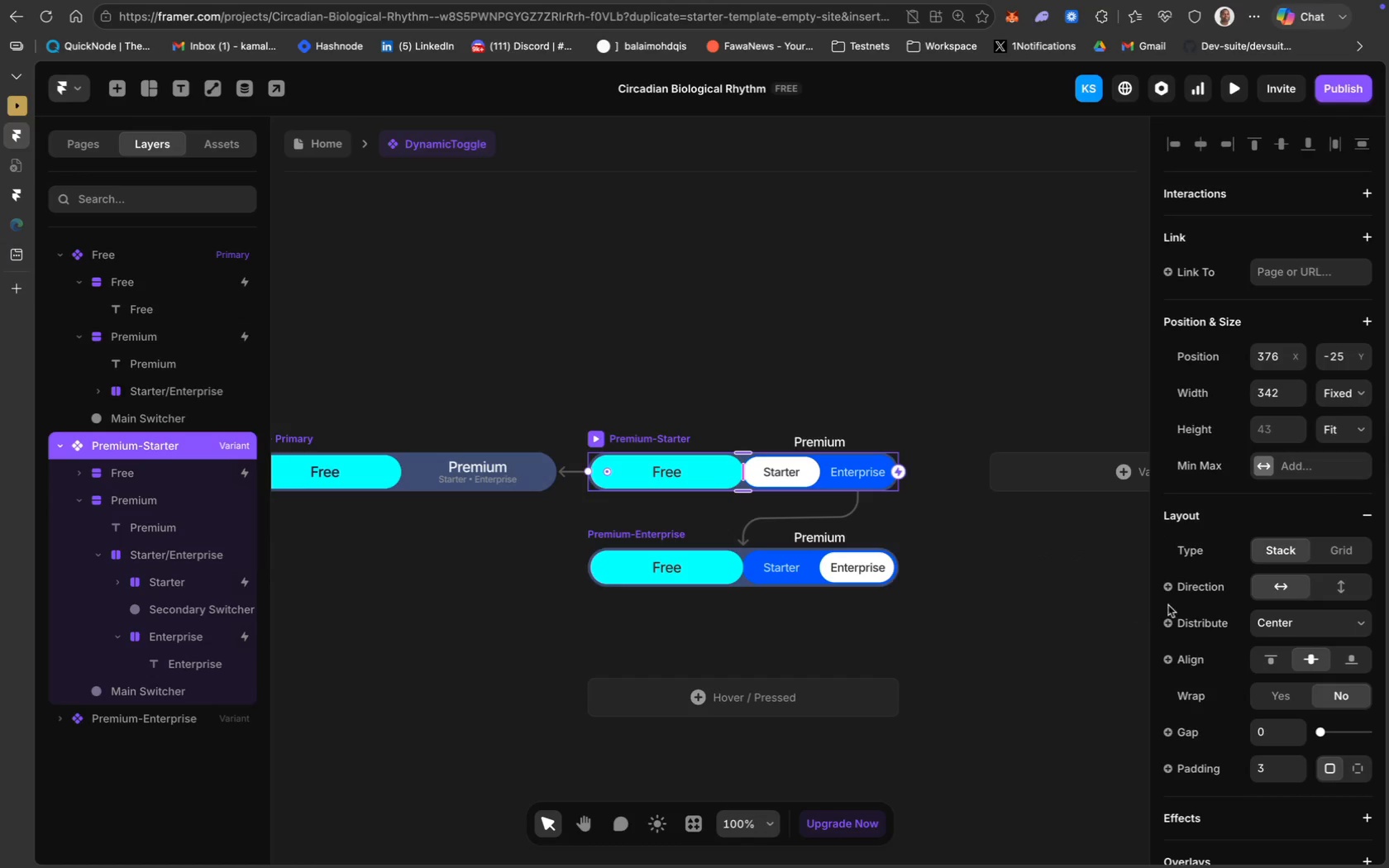 
scroll: coordinate [1297, 673], scroll_direction: down, amount: 79.0
 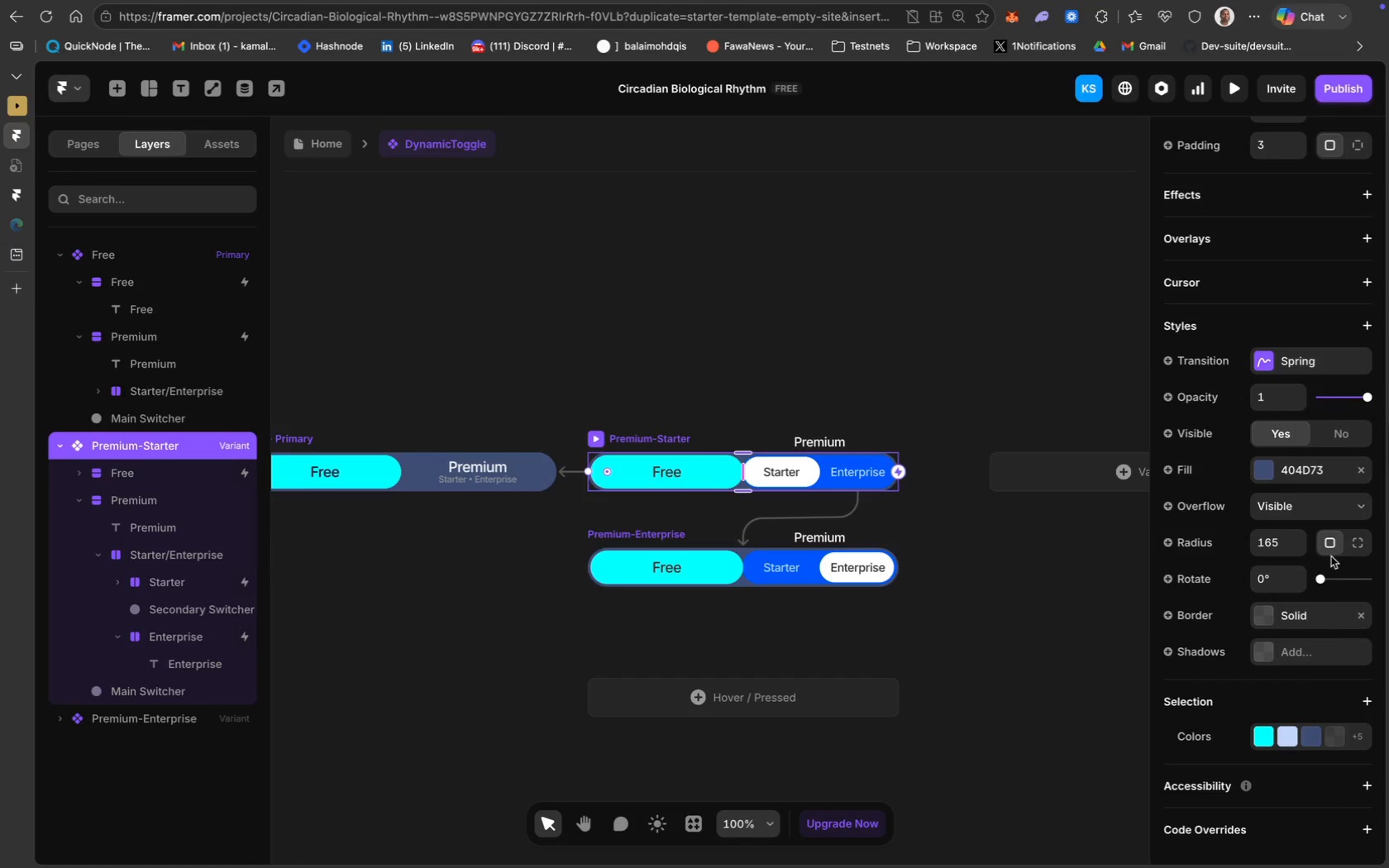 
scroll: coordinate [1287, 431], scroll_direction: up, amount: 29.0
 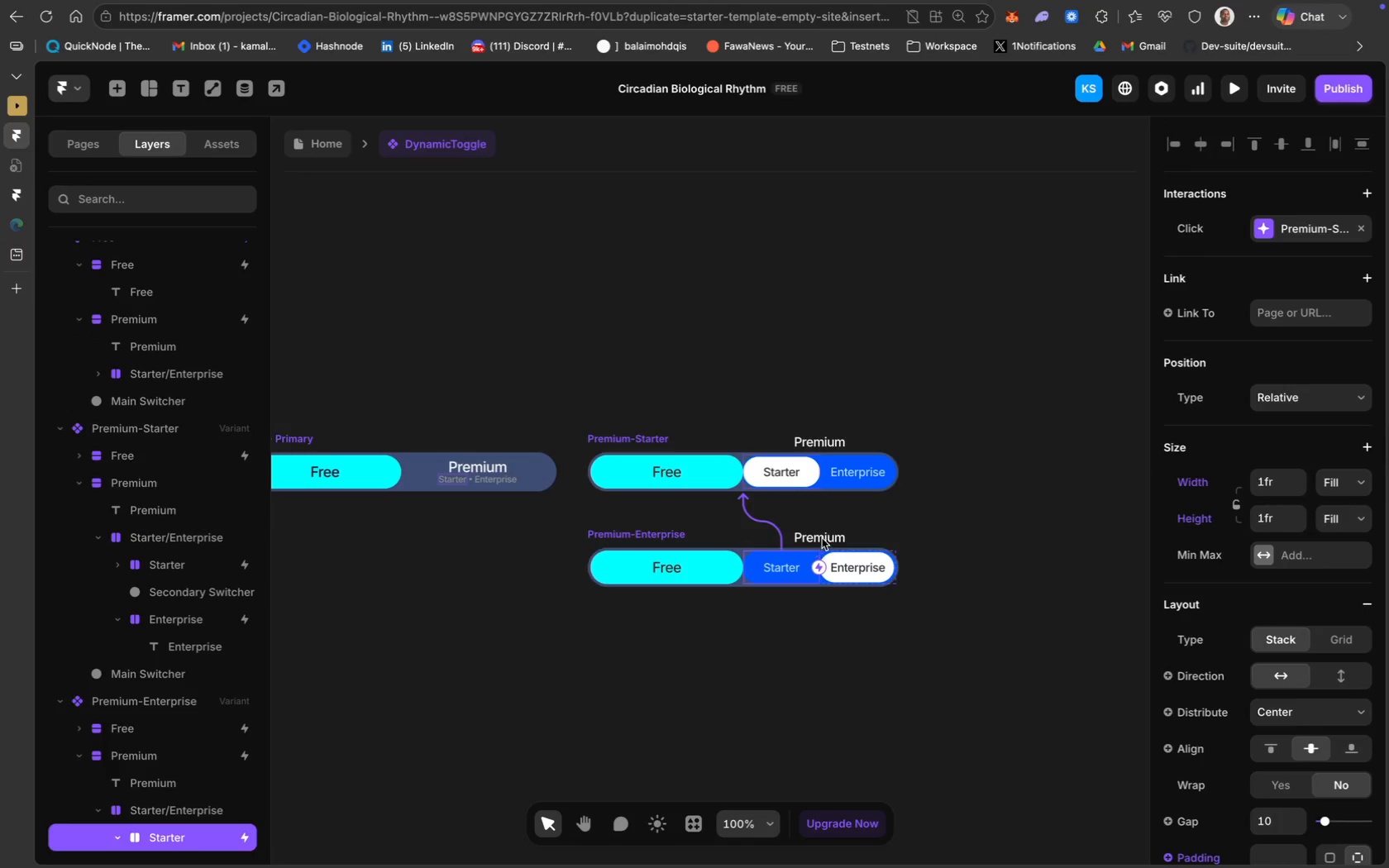 
left_click([825, 535])
 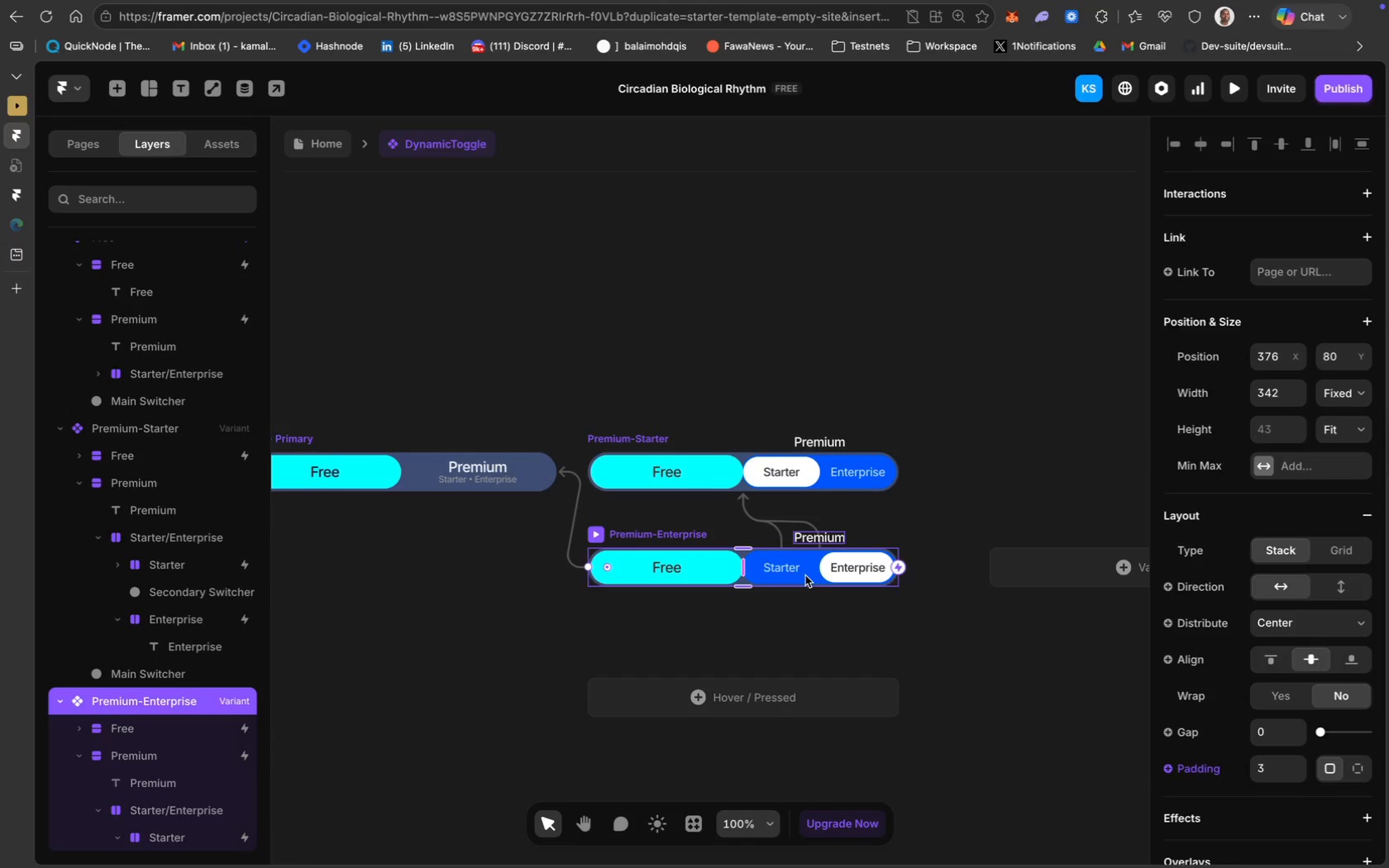 
left_click([805, 575])
 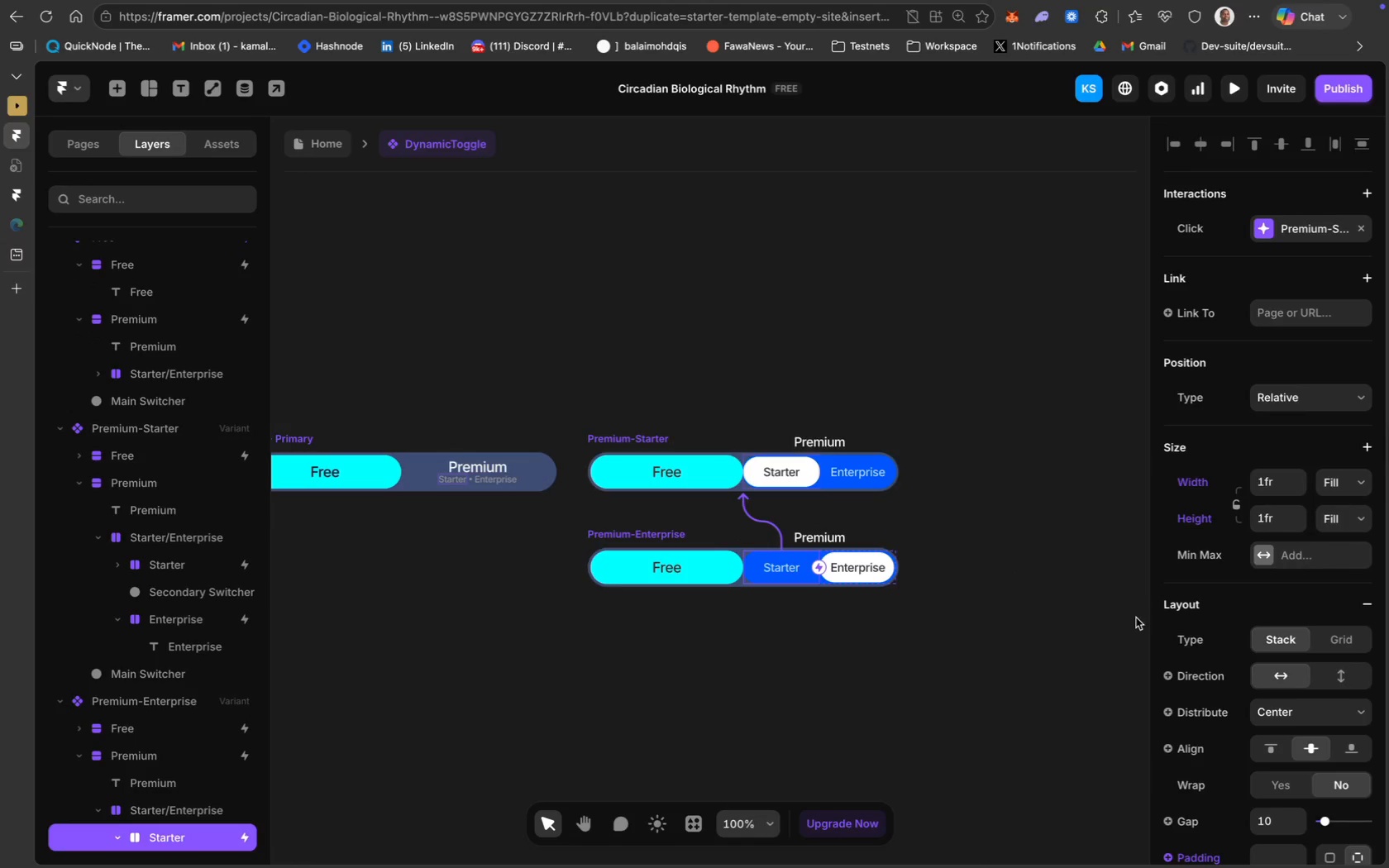 
scroll: coordinate [1300, 578], scroll_direction: down, amount: 140.0
 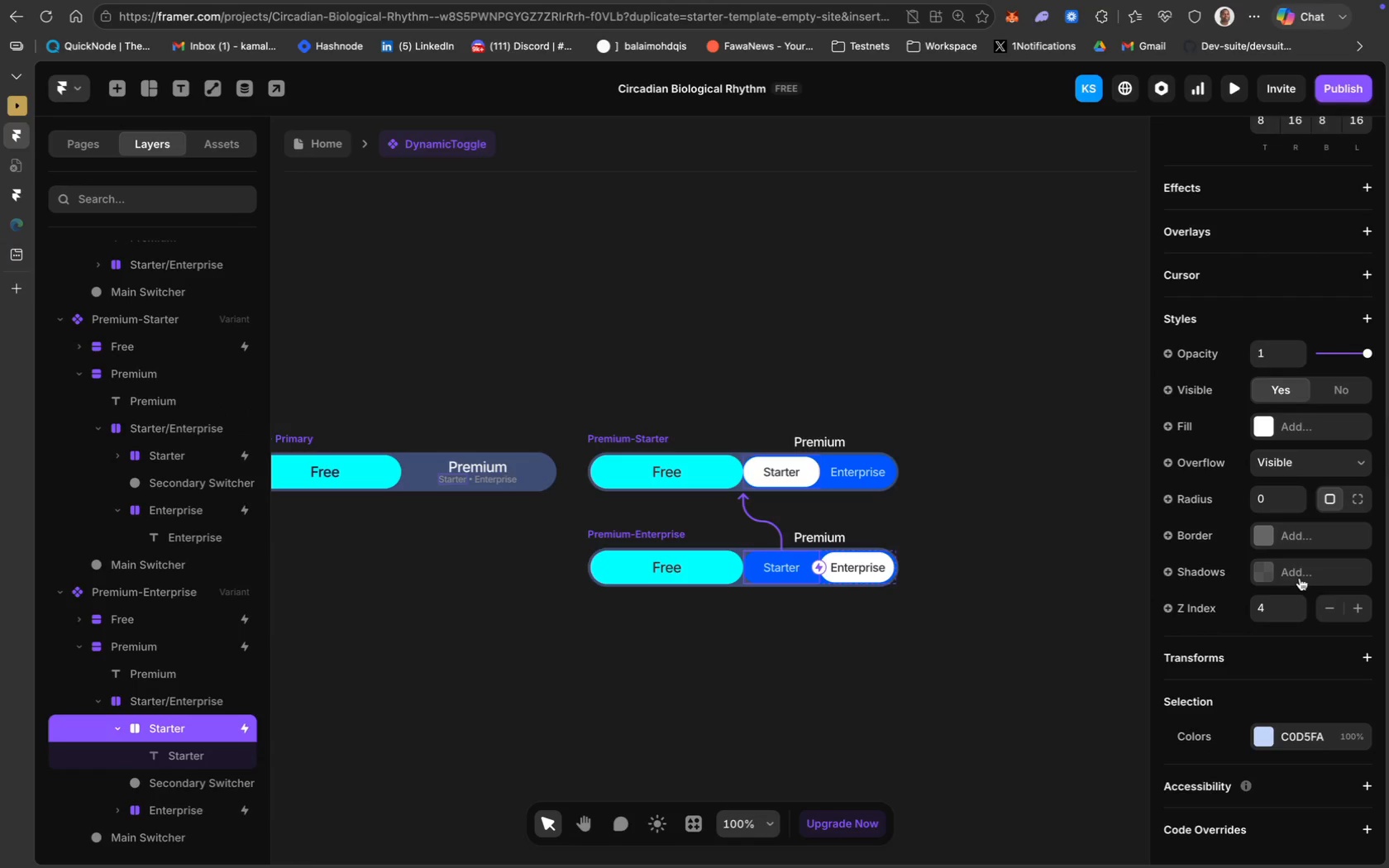 
scroll: coordinate [1279, 474], scroll_direction: up, amount: 168.0
 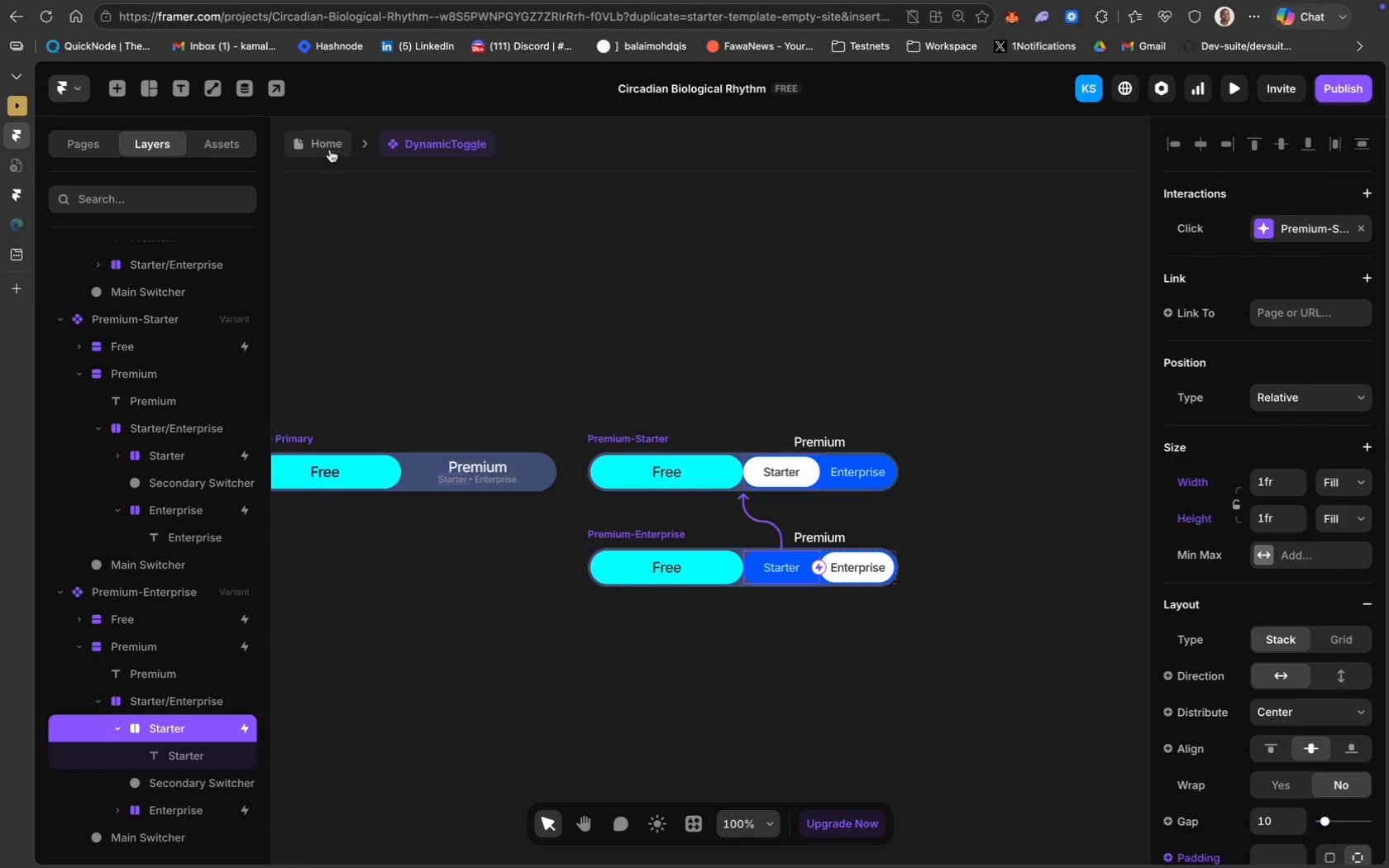 
mouse_move([347, 165])
 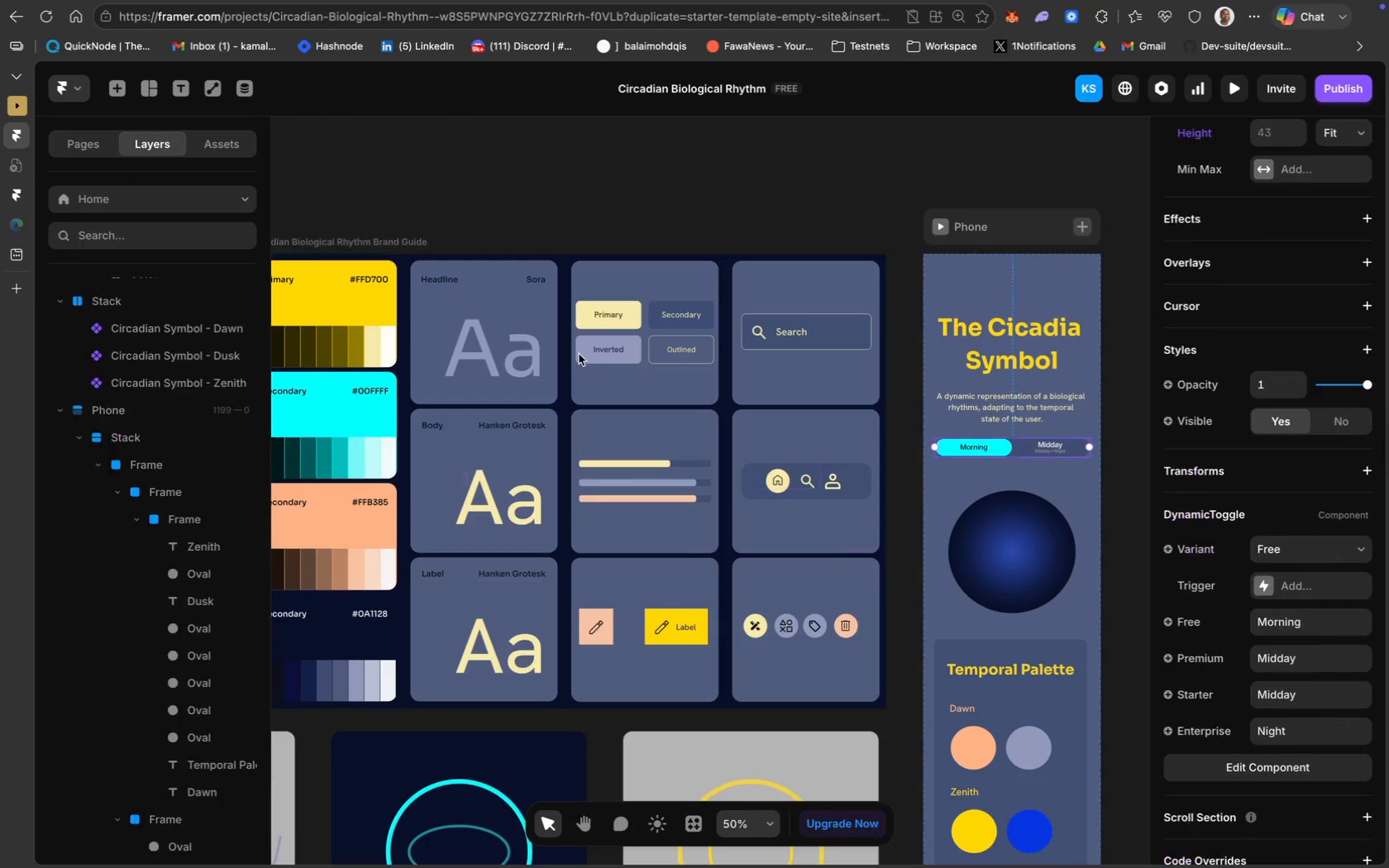 
scroll: coordinate [579, 354], scroll_direction: down, amount: 48.0
 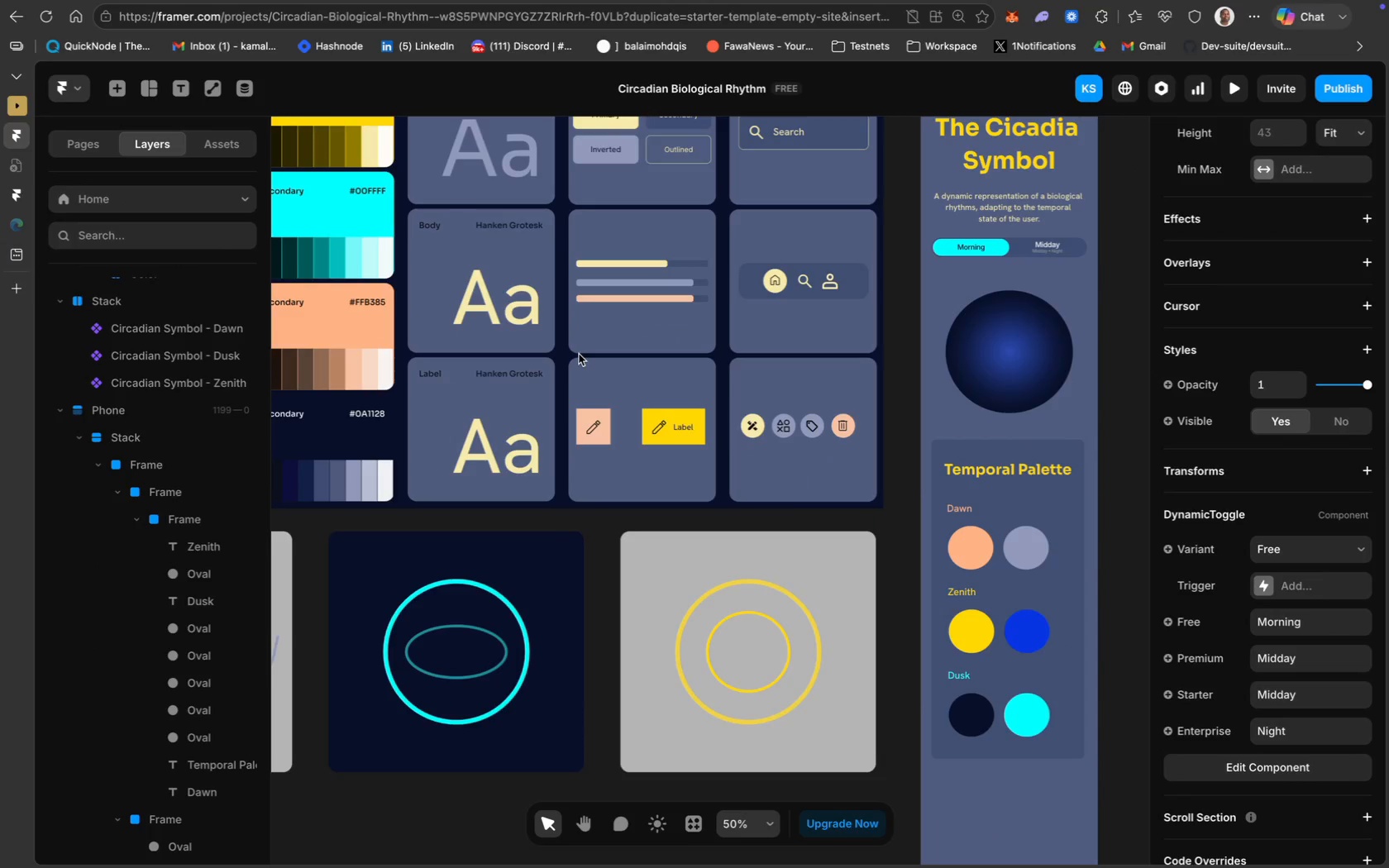 
scroll: coordinate [579, 354], scroll_direction: up, amount: 50.0
 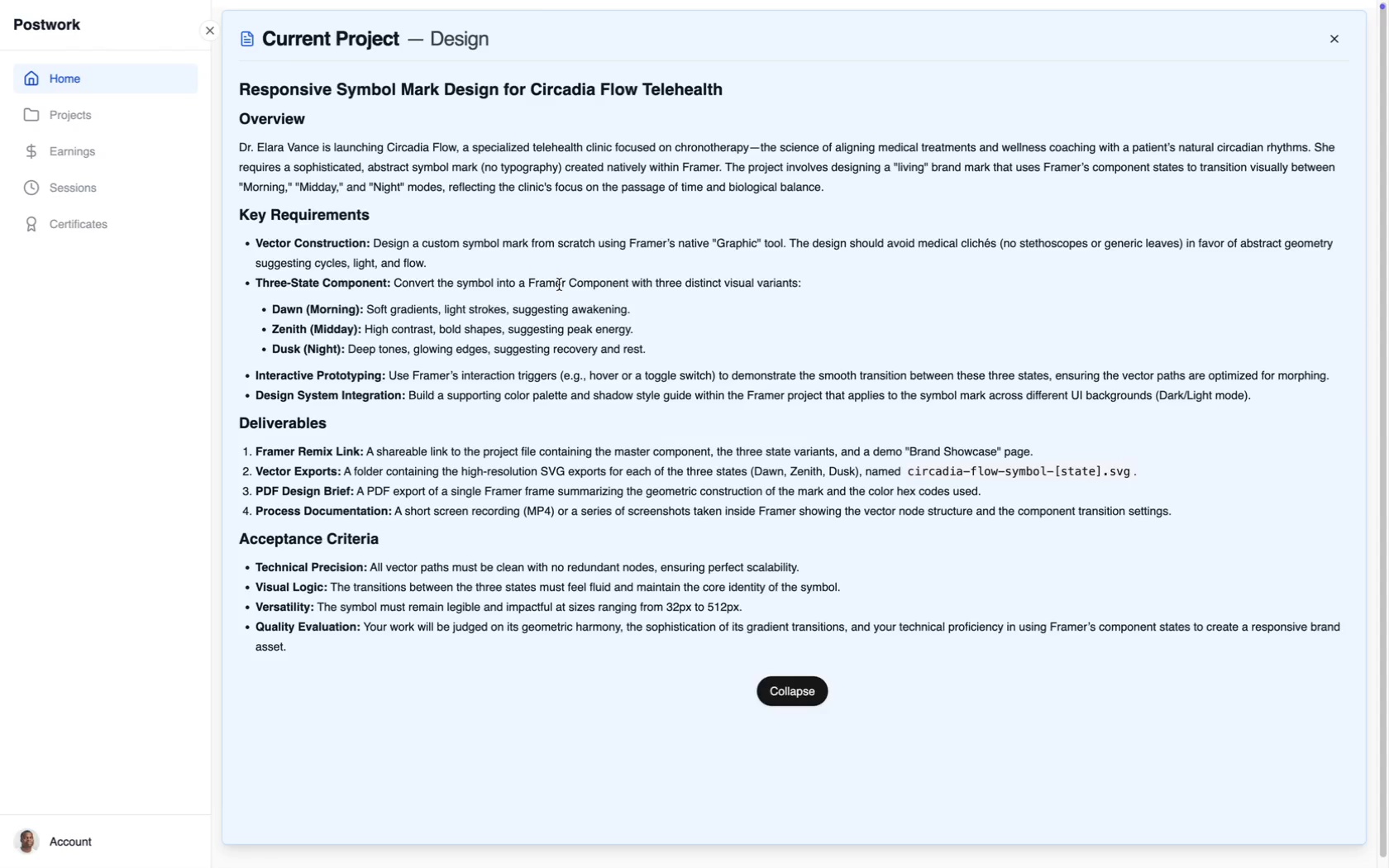 
wait(10.82)
 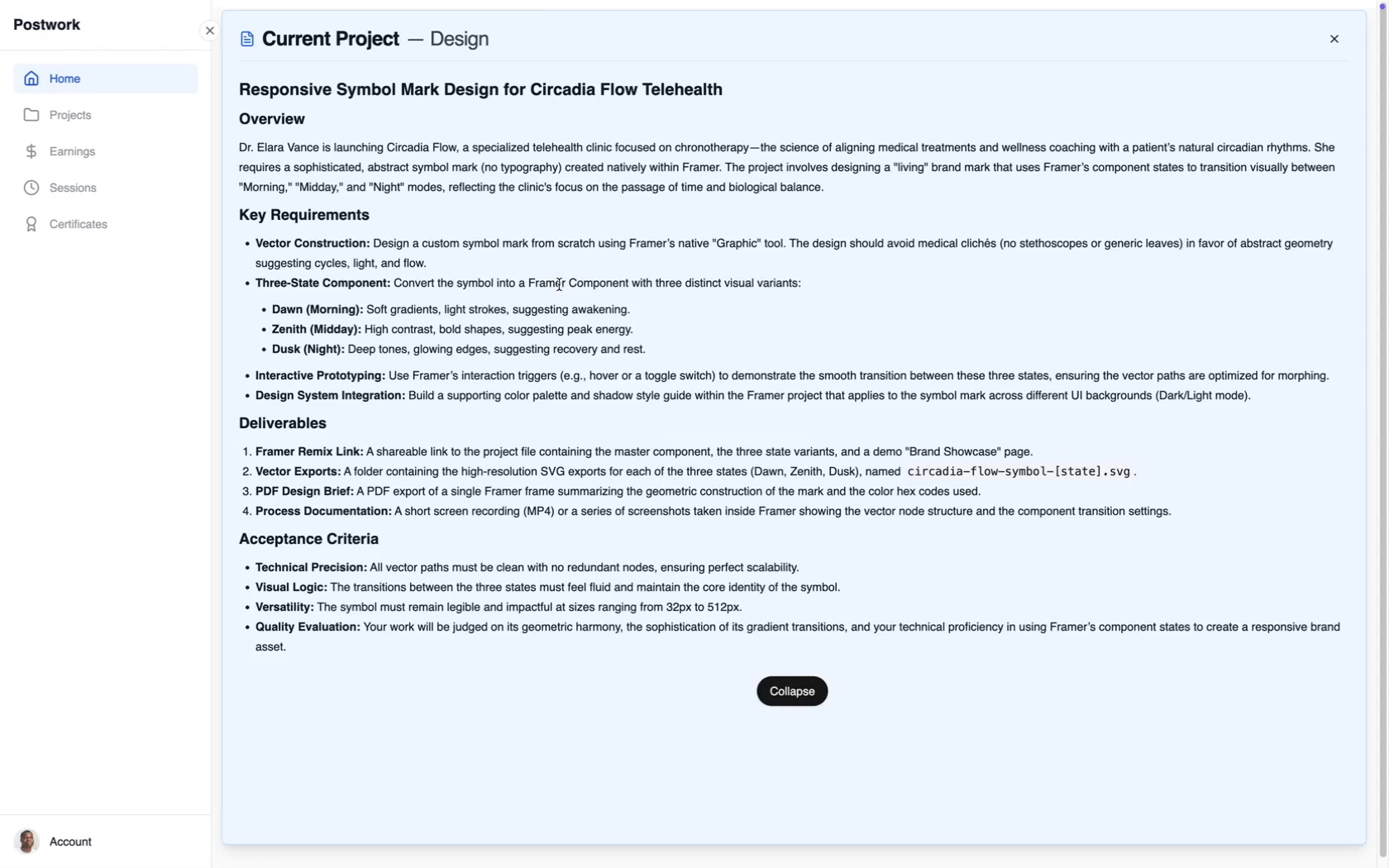 
left_click([536, 615])
 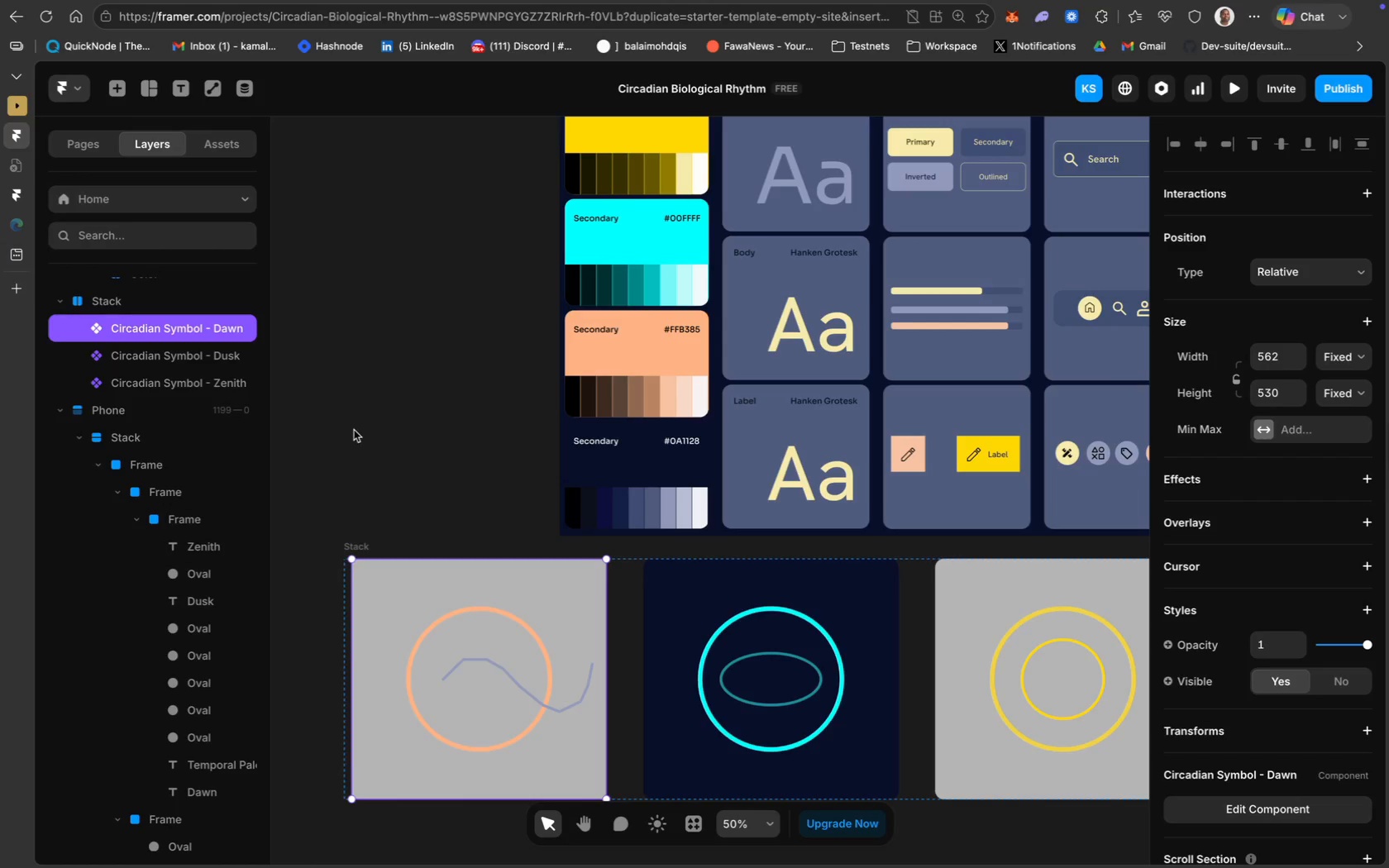 
right_click([183, 327])
 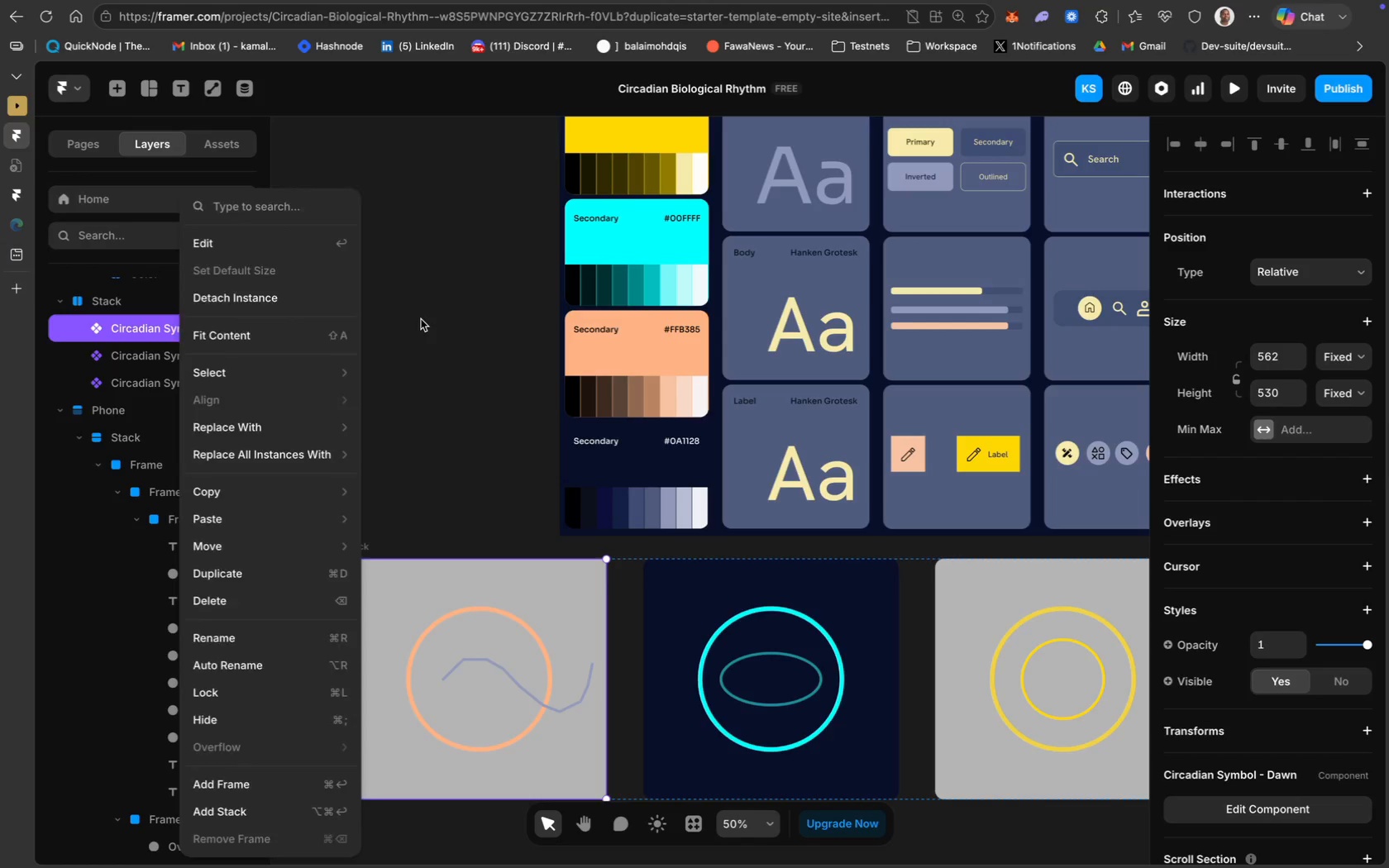 
wait(6.88)
 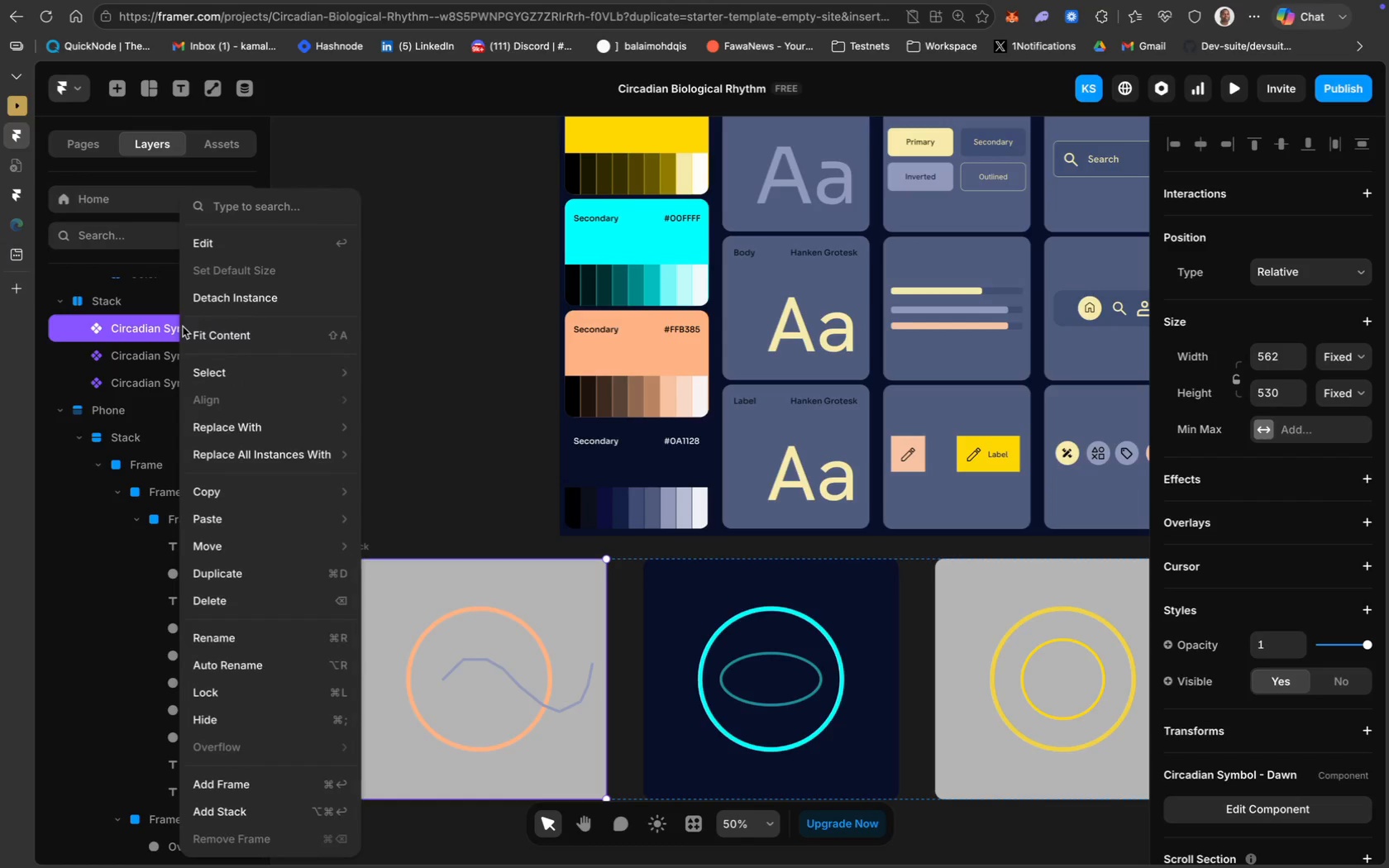 
scroll: coordinate [733, 703], scroll_direction: down, amount: 6.0